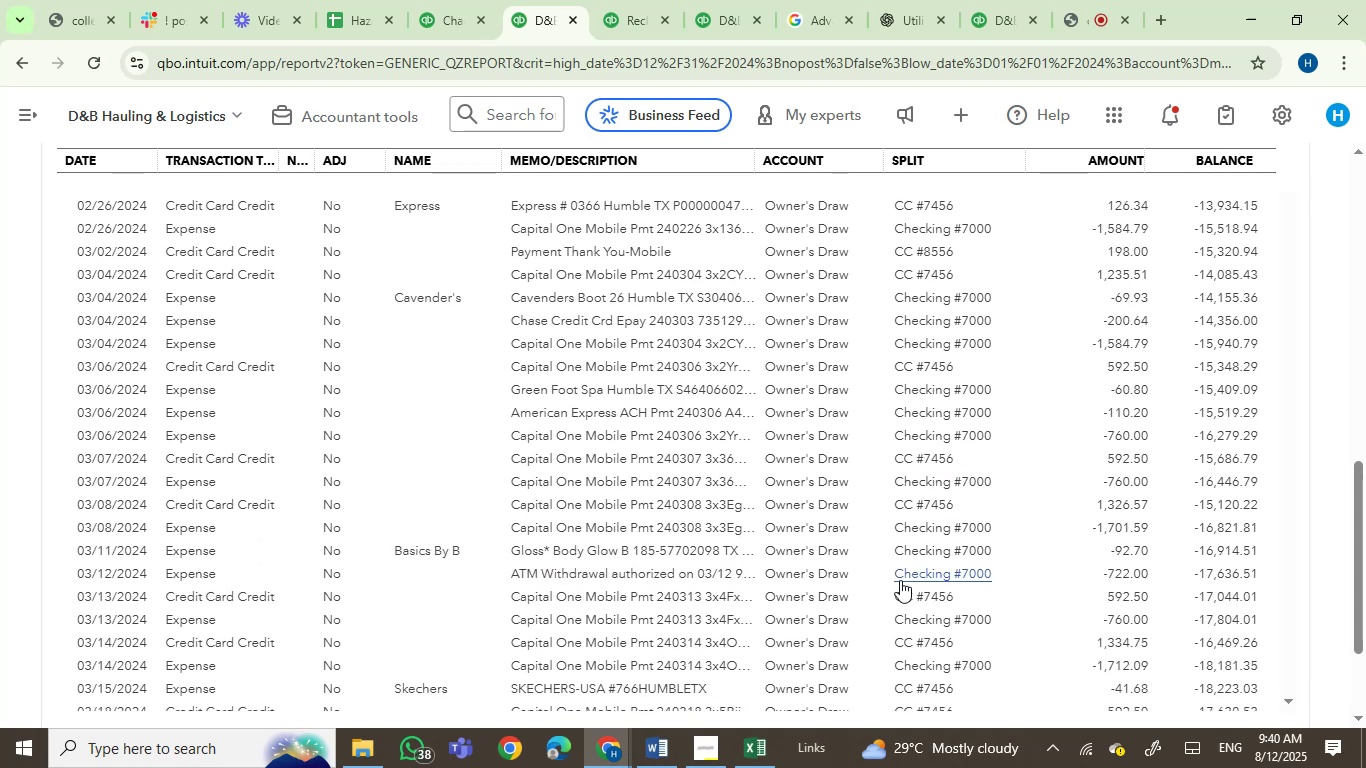 
wait(5.12)
 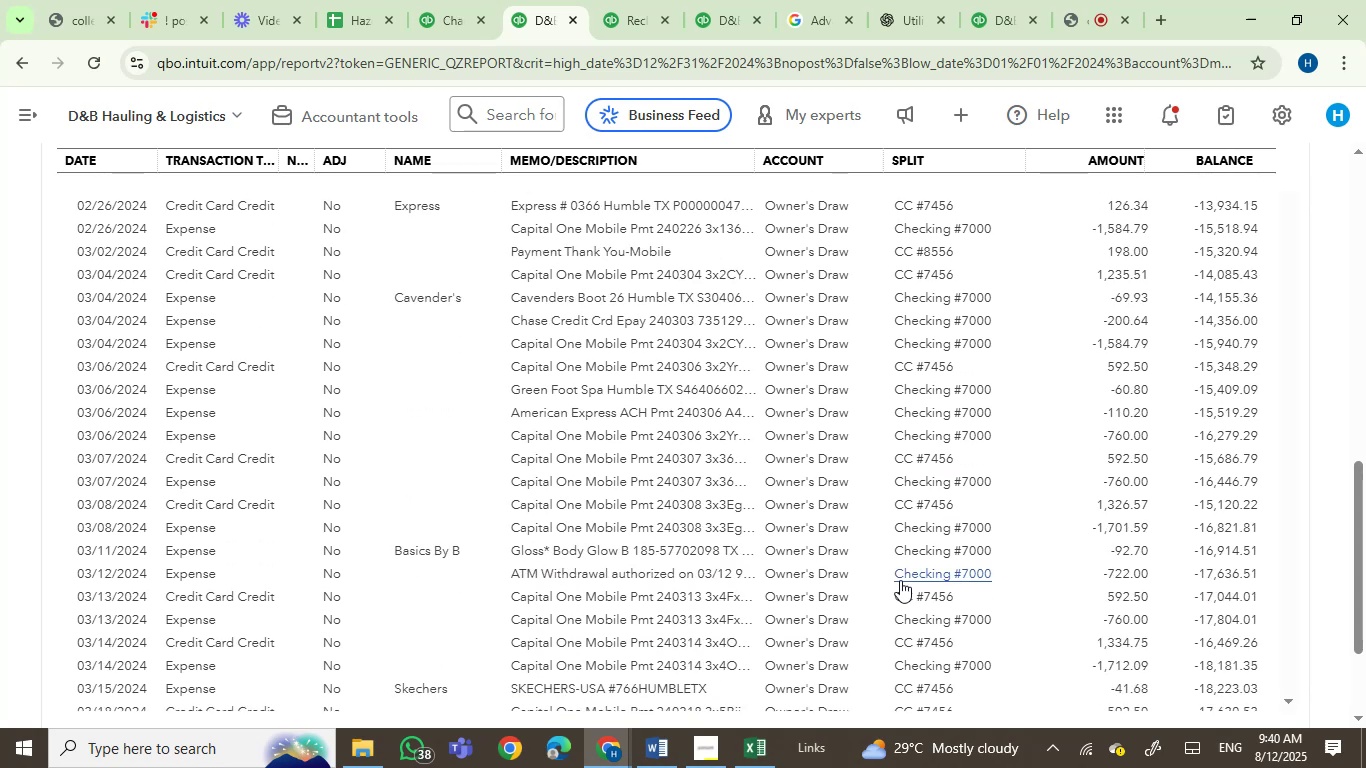 
scroll: coordinate [900, 580], scroll_direction: down, amount: 2.0
 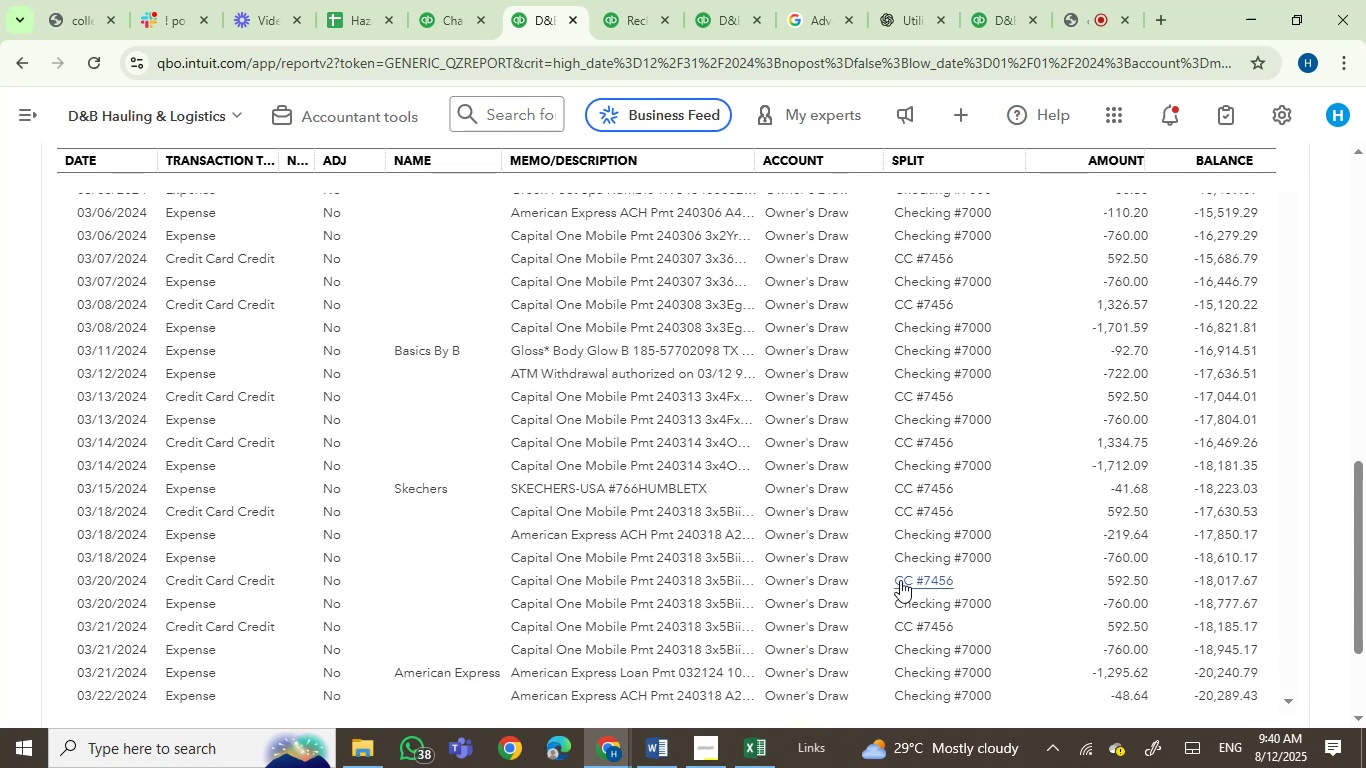 
wait(5.09)
 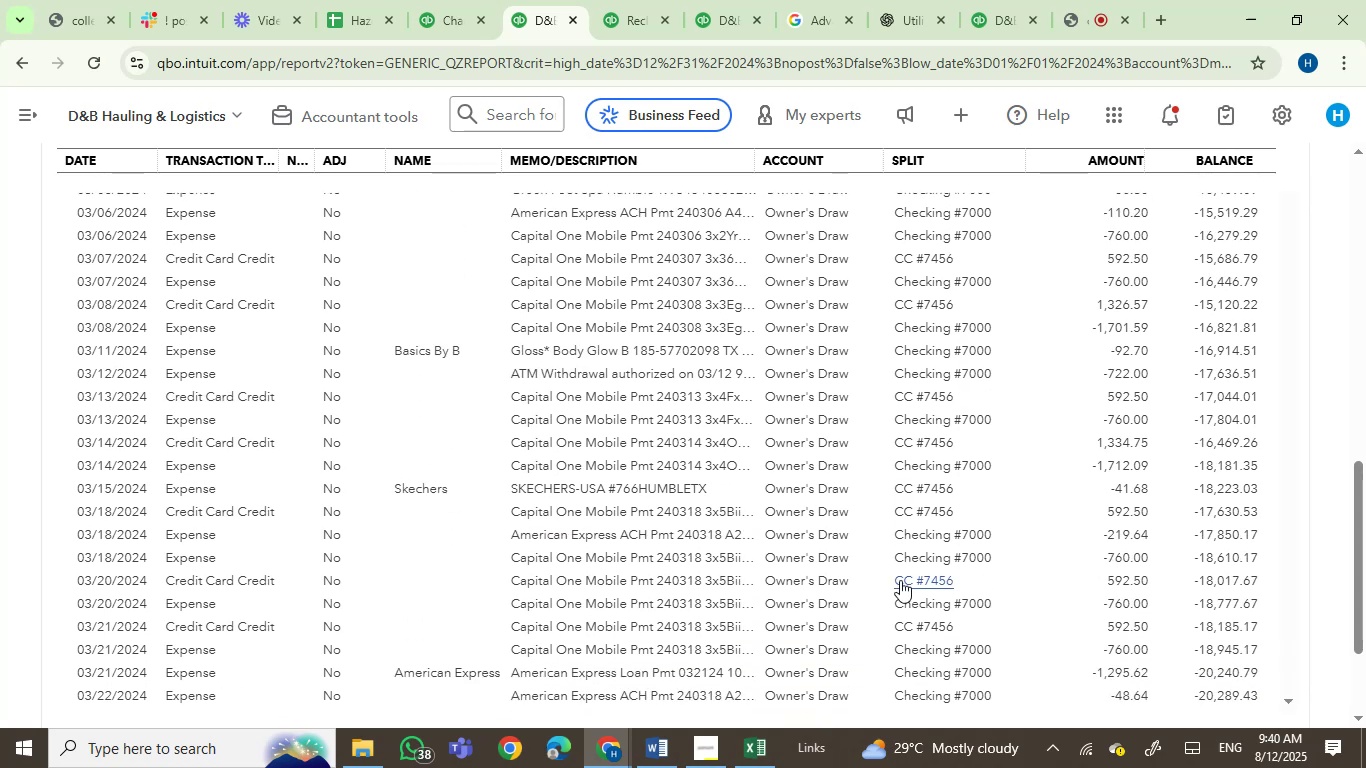 
scroll: coordinate [900, 580], scroll_direction: down, amount: 7.0
 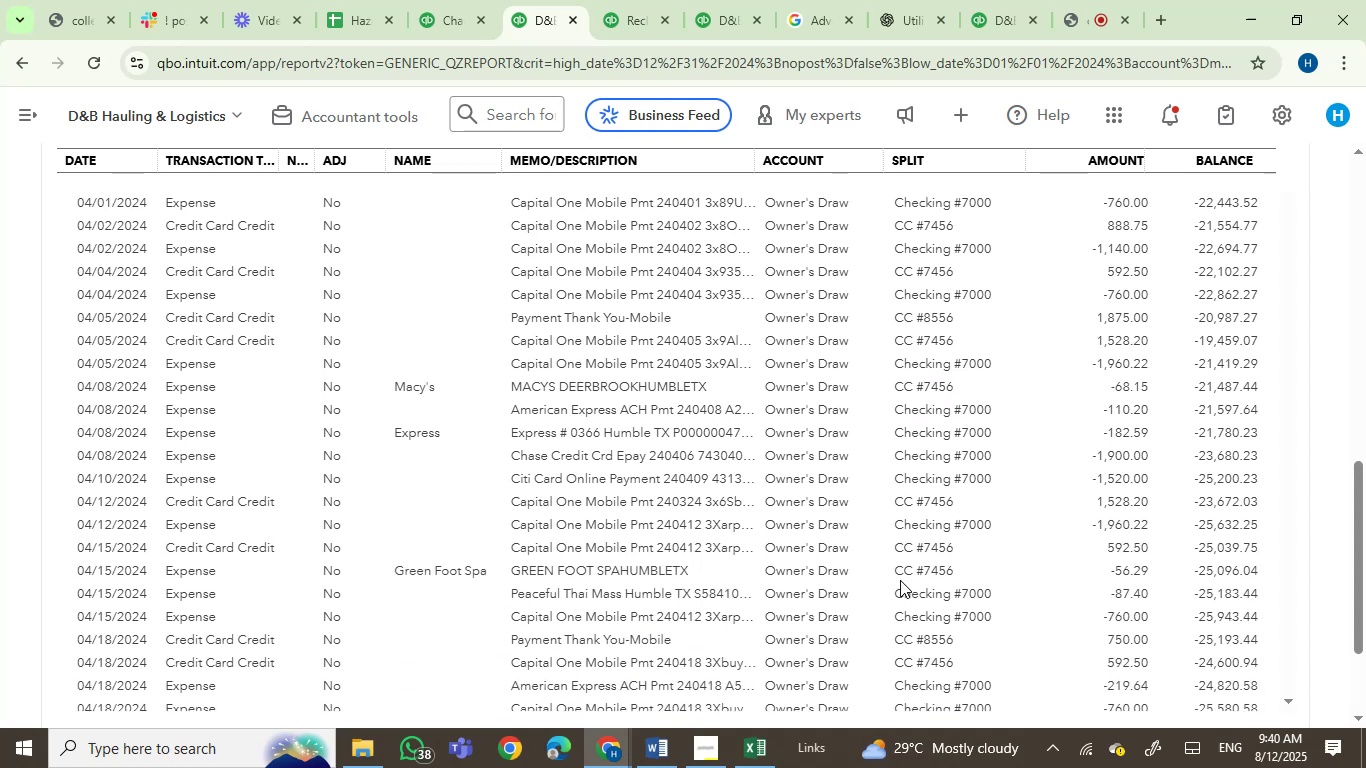 
wait(7.74)
 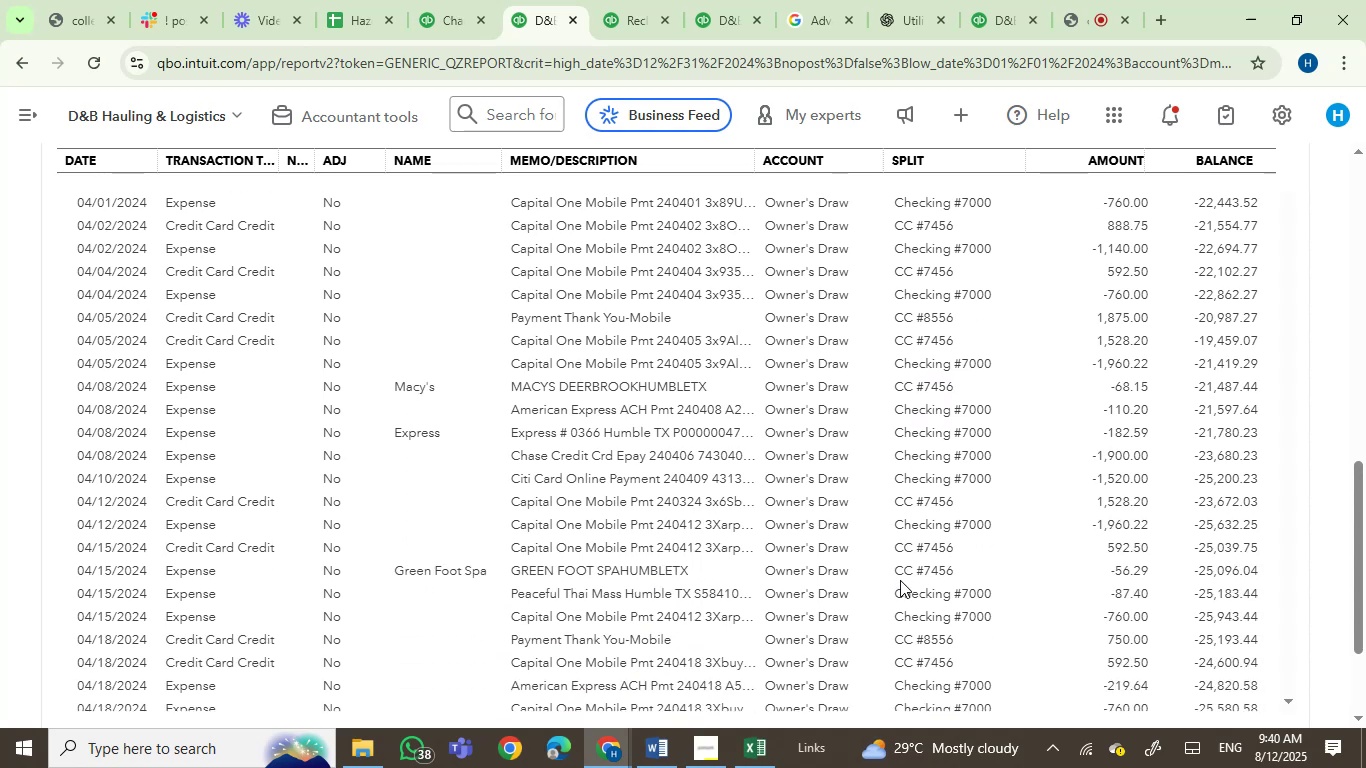 
scroll: coordinate [900, 580], scroll_direction: down, amount: 2.0
 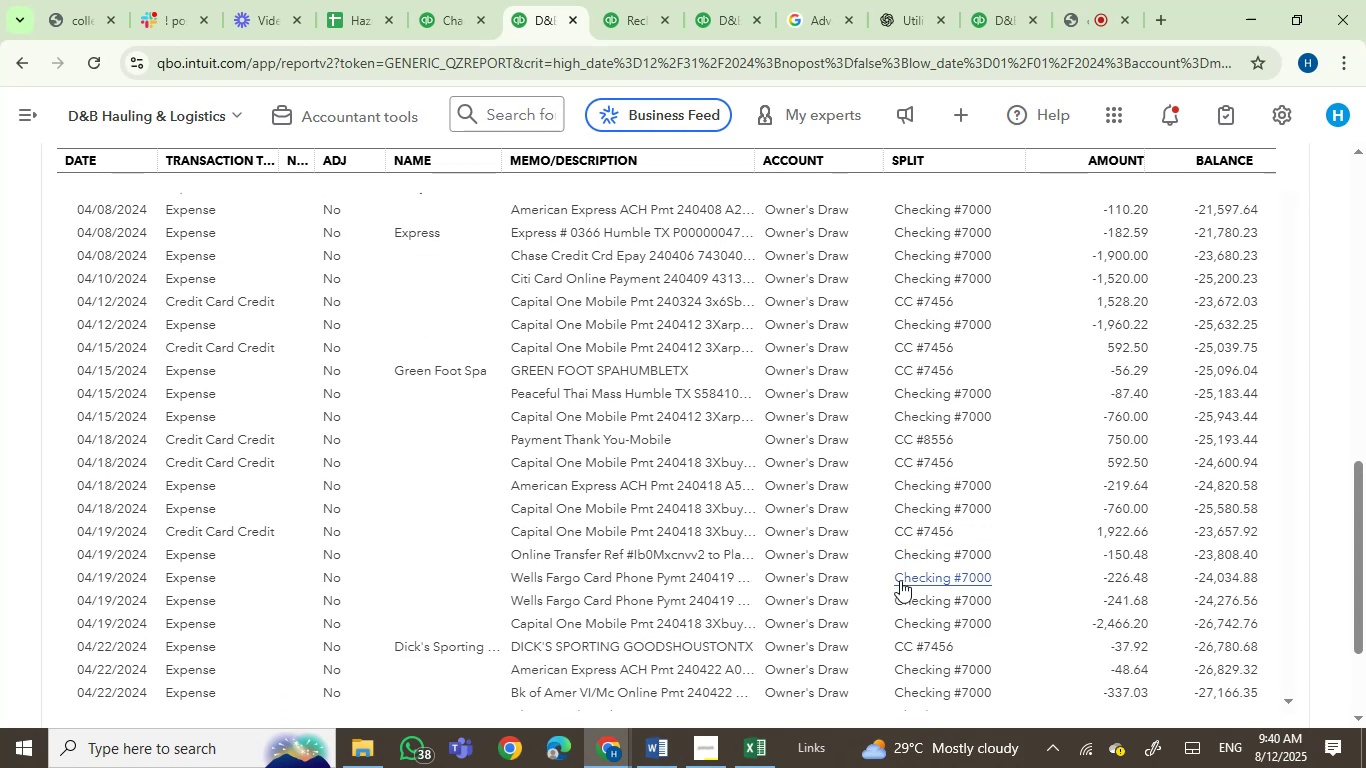 
scroll: coordinate [900, 580], scroll_direction: none, amount: 0.0
 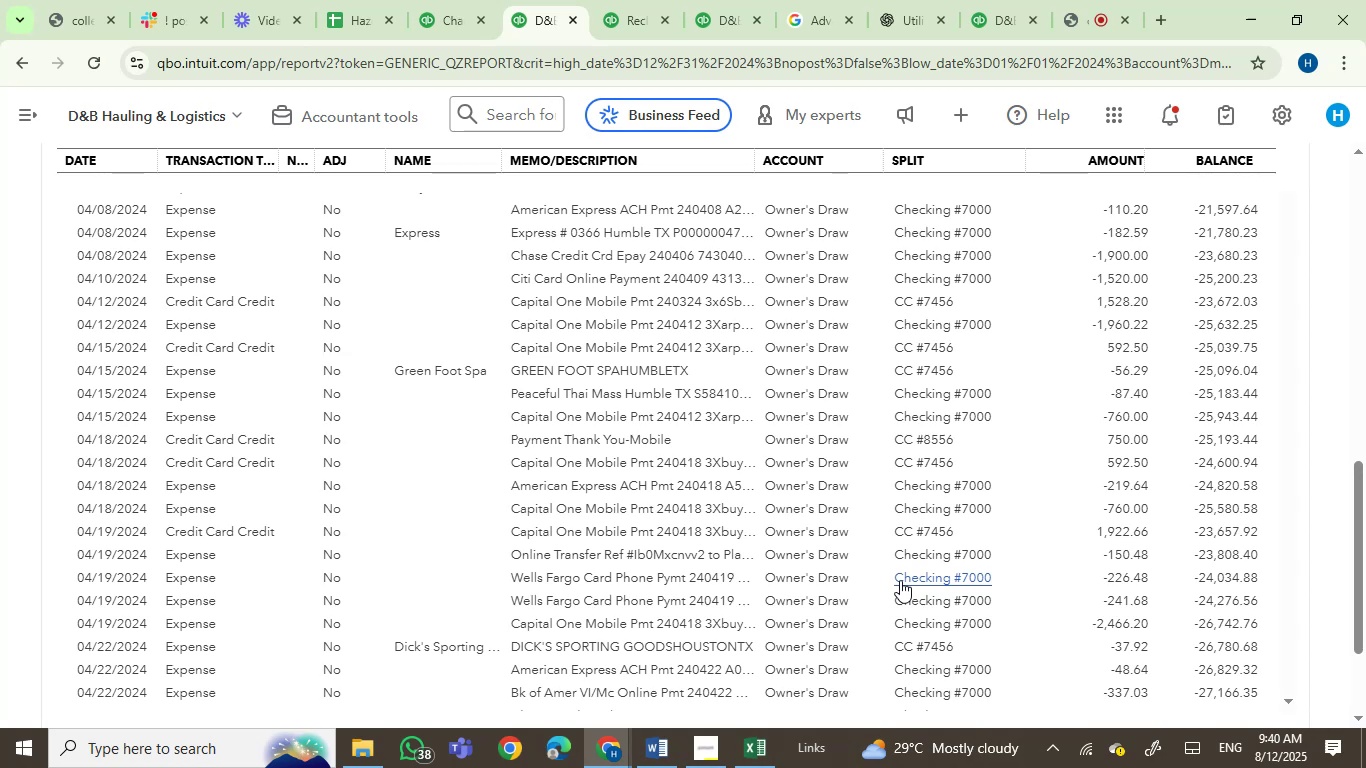 
wait(7.72)
 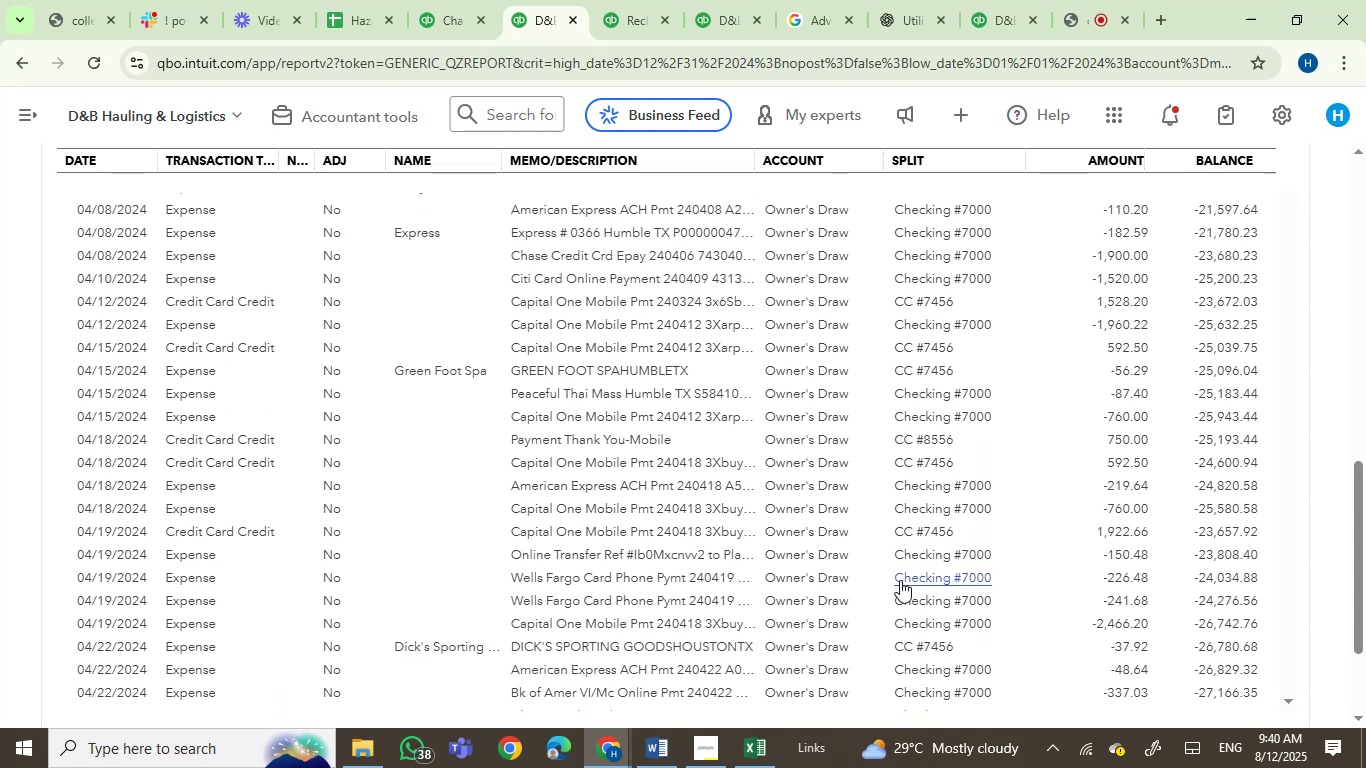 
scroll: coordinate [900, 580], scroll_direction: down, amount: 1.0
 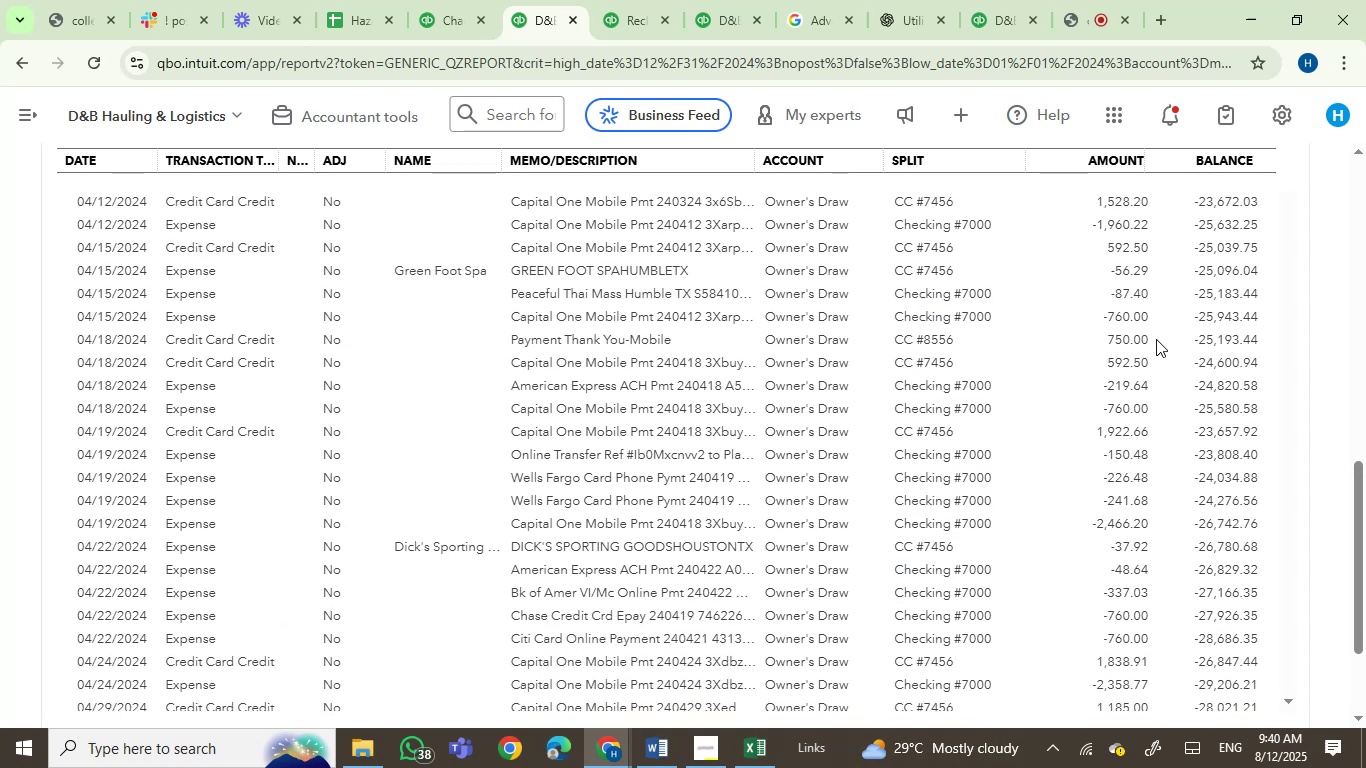 
wait(9.59)
 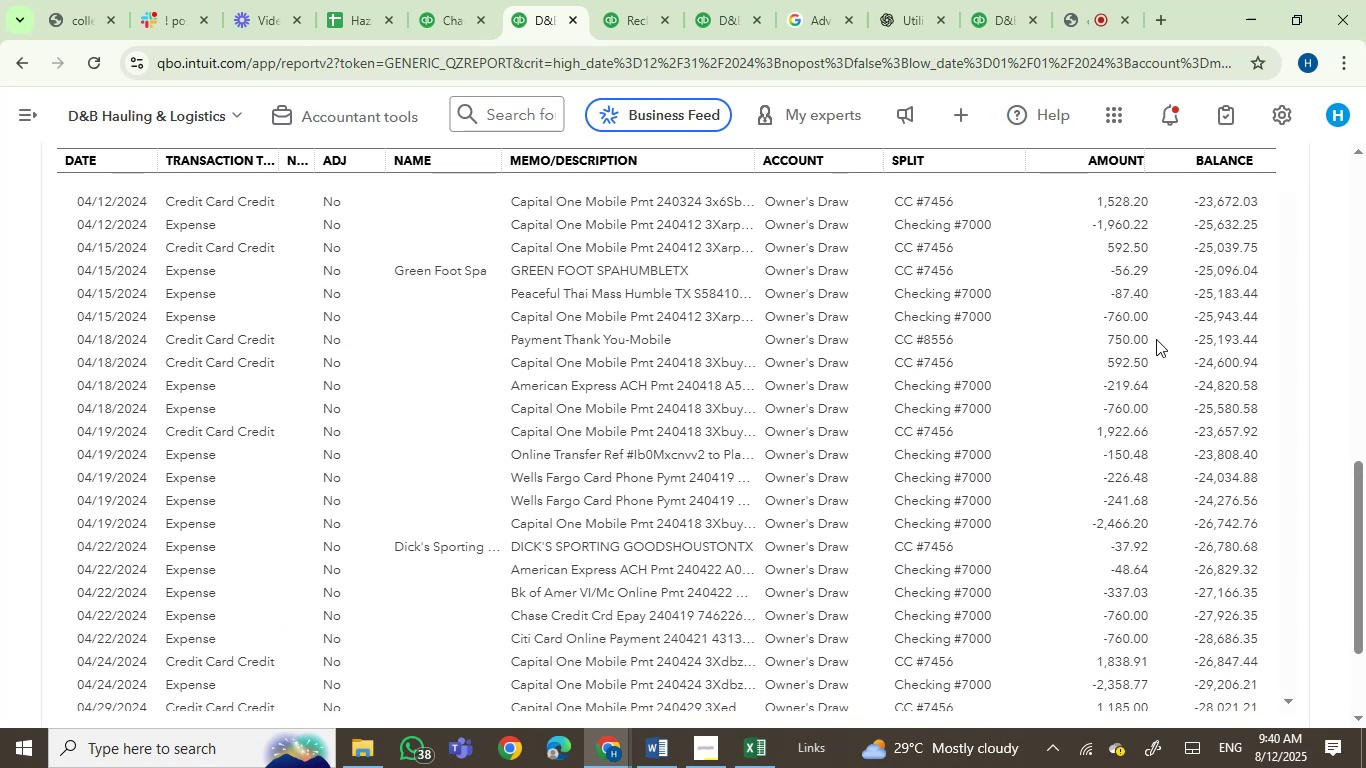 
scroll: coordinate [880, 556], scroll_direction: down, amount: 6.0
 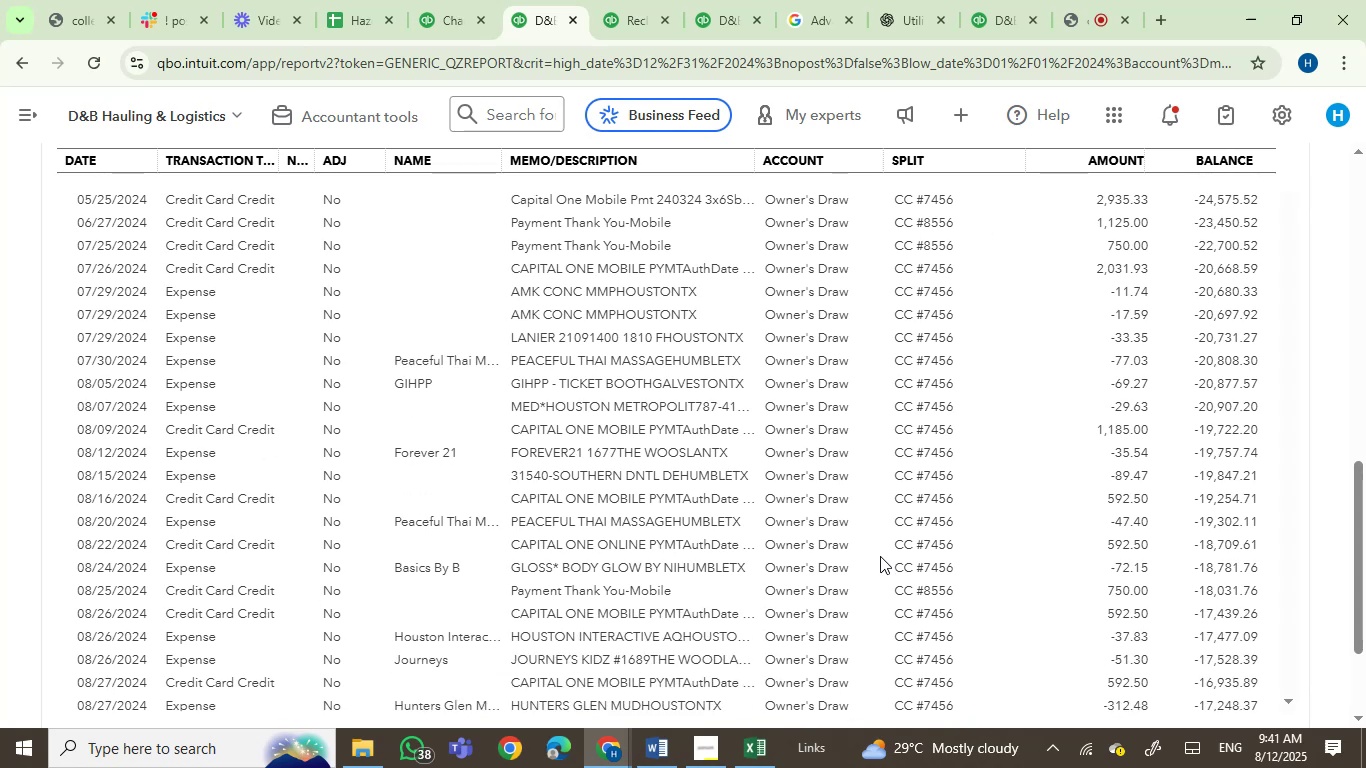 
scroll: coordinate [880, 556], scroll_direction: down, amount: 10.0
 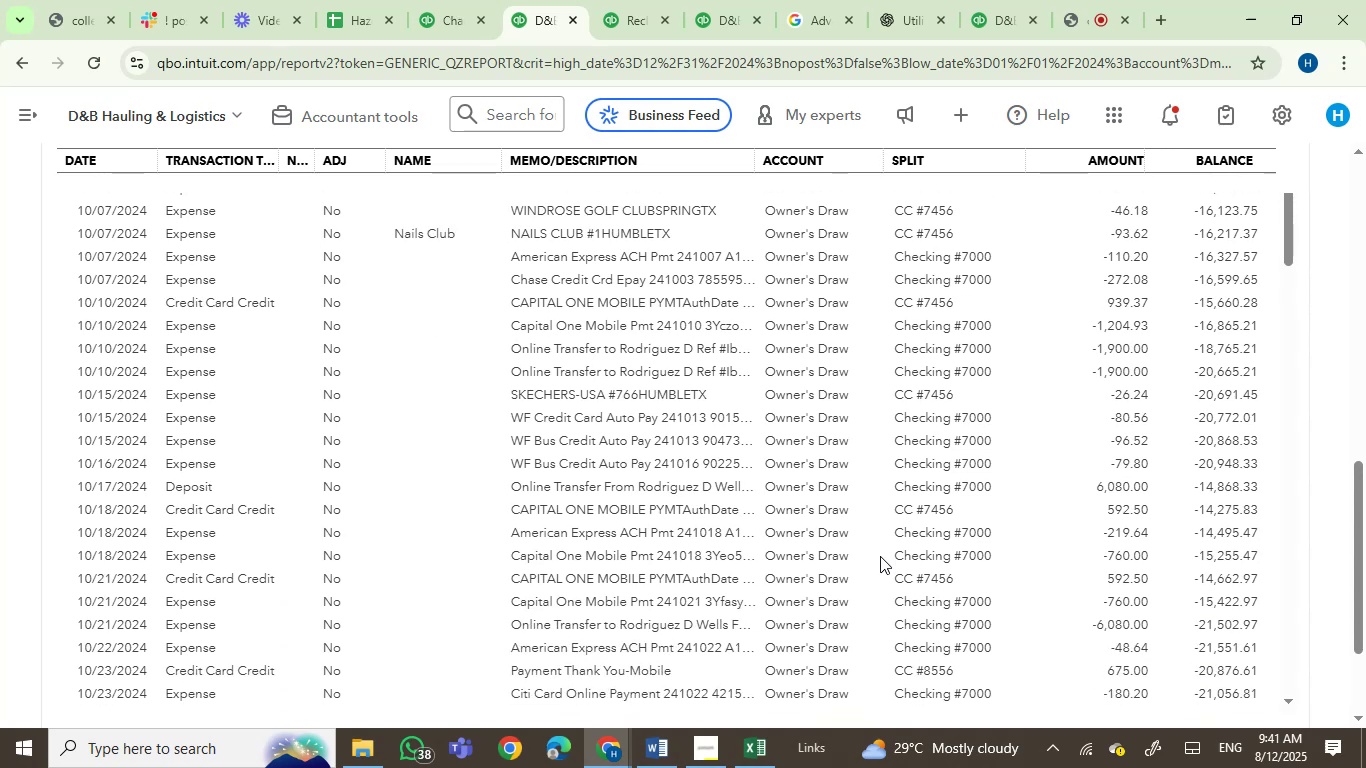 
scroll: coordinate [880, 556], scroll_direction: down, amount: 2.0
 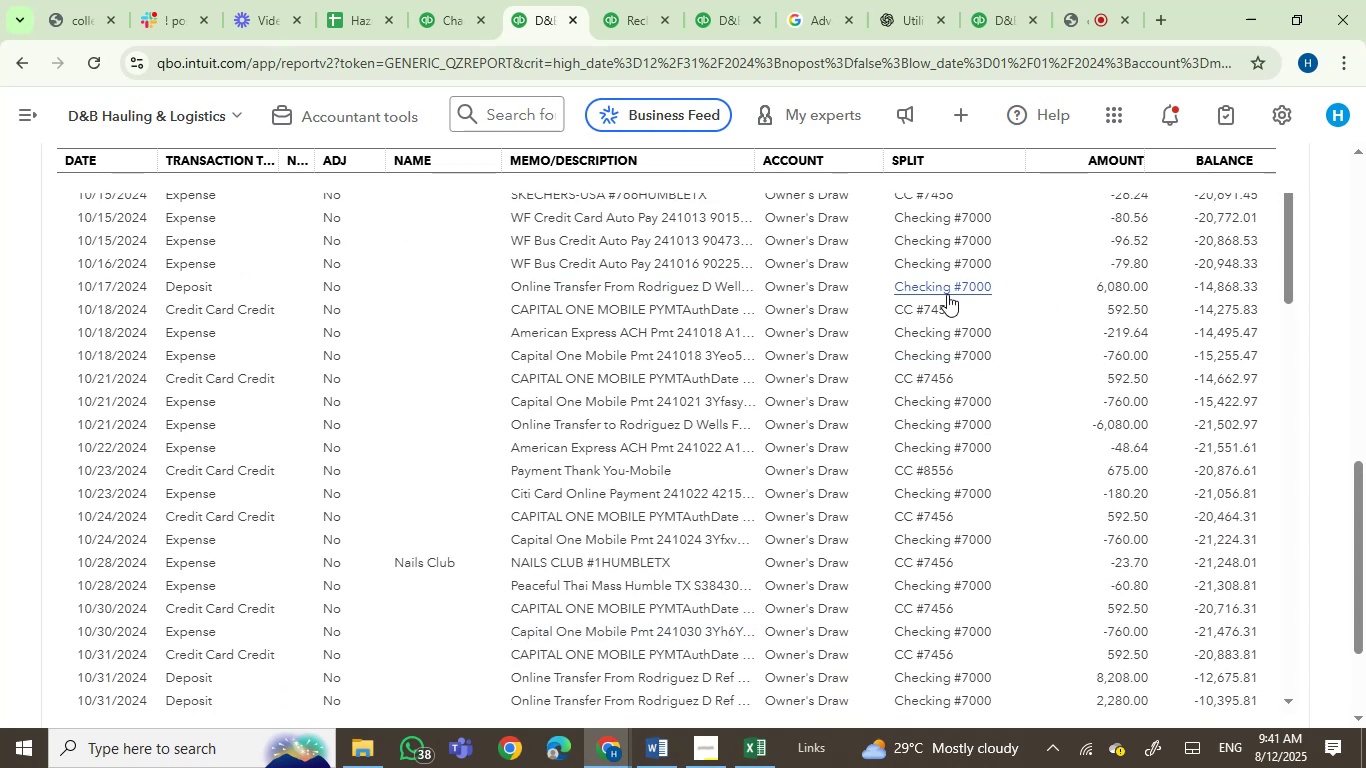 
wait(9.73)
 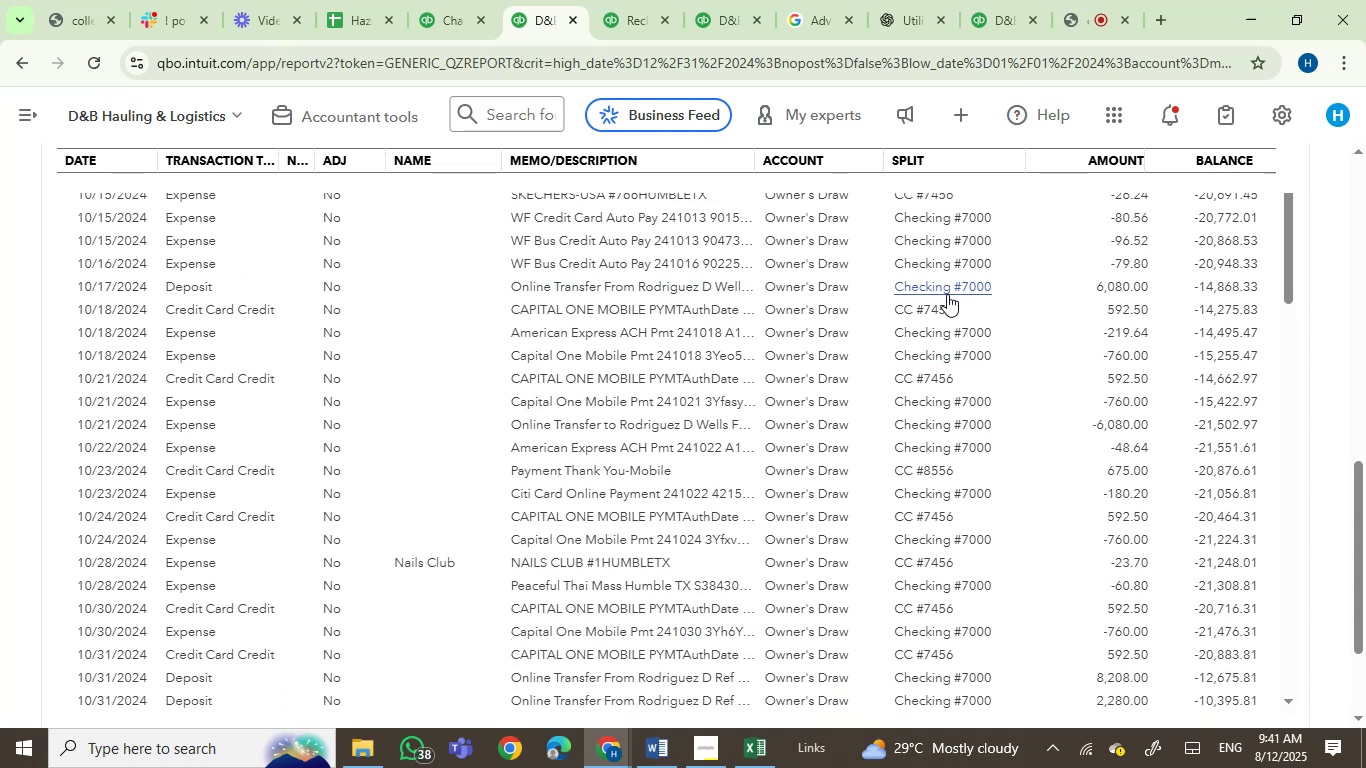 
mouse_move([622, 39])
 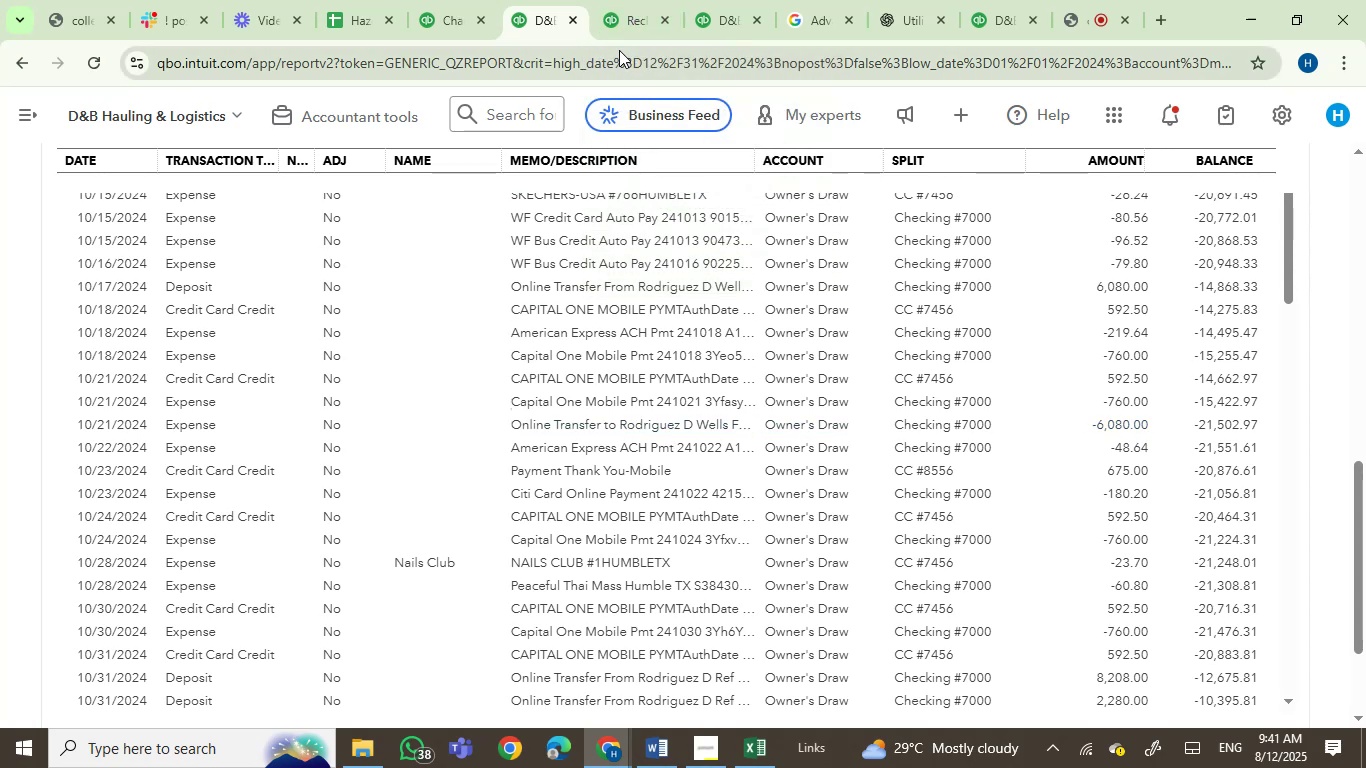 
mouse_move([639, 18])
 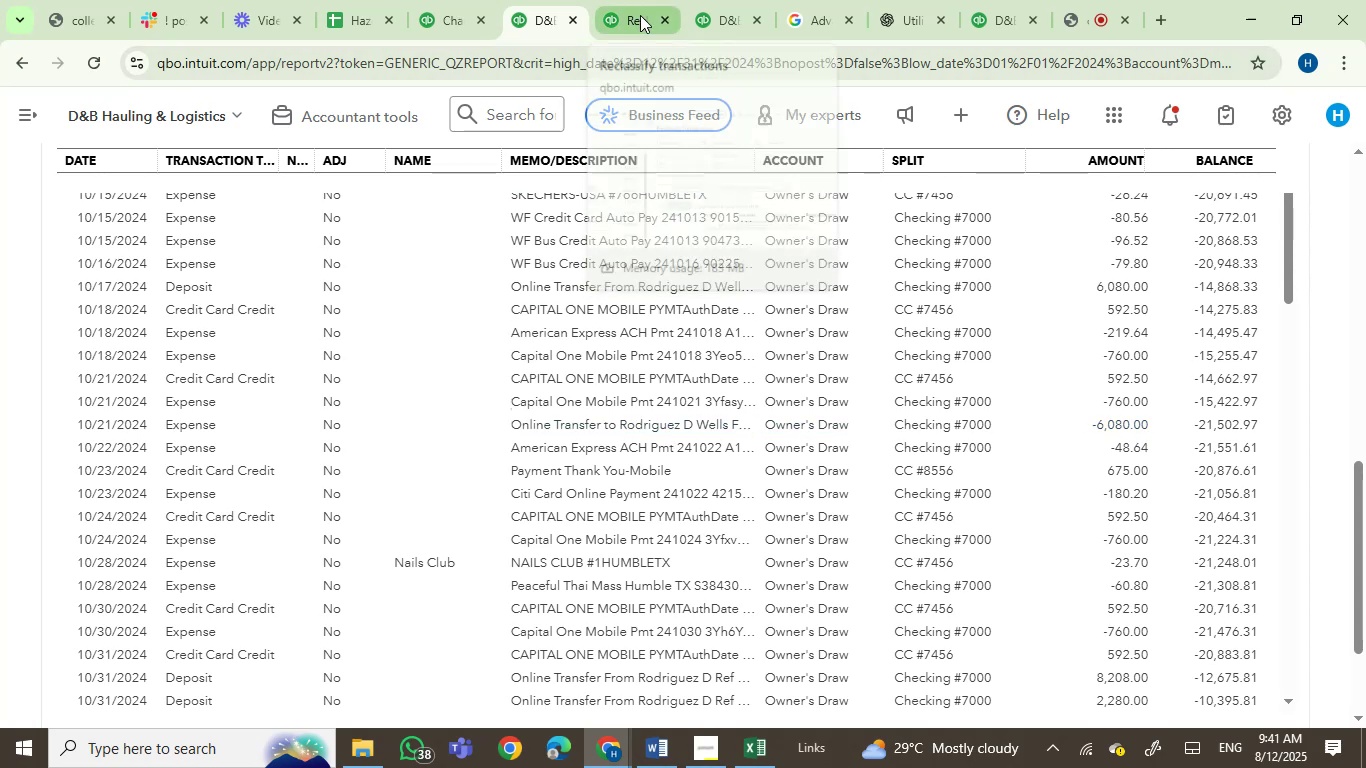 
left_click([640, 15])
 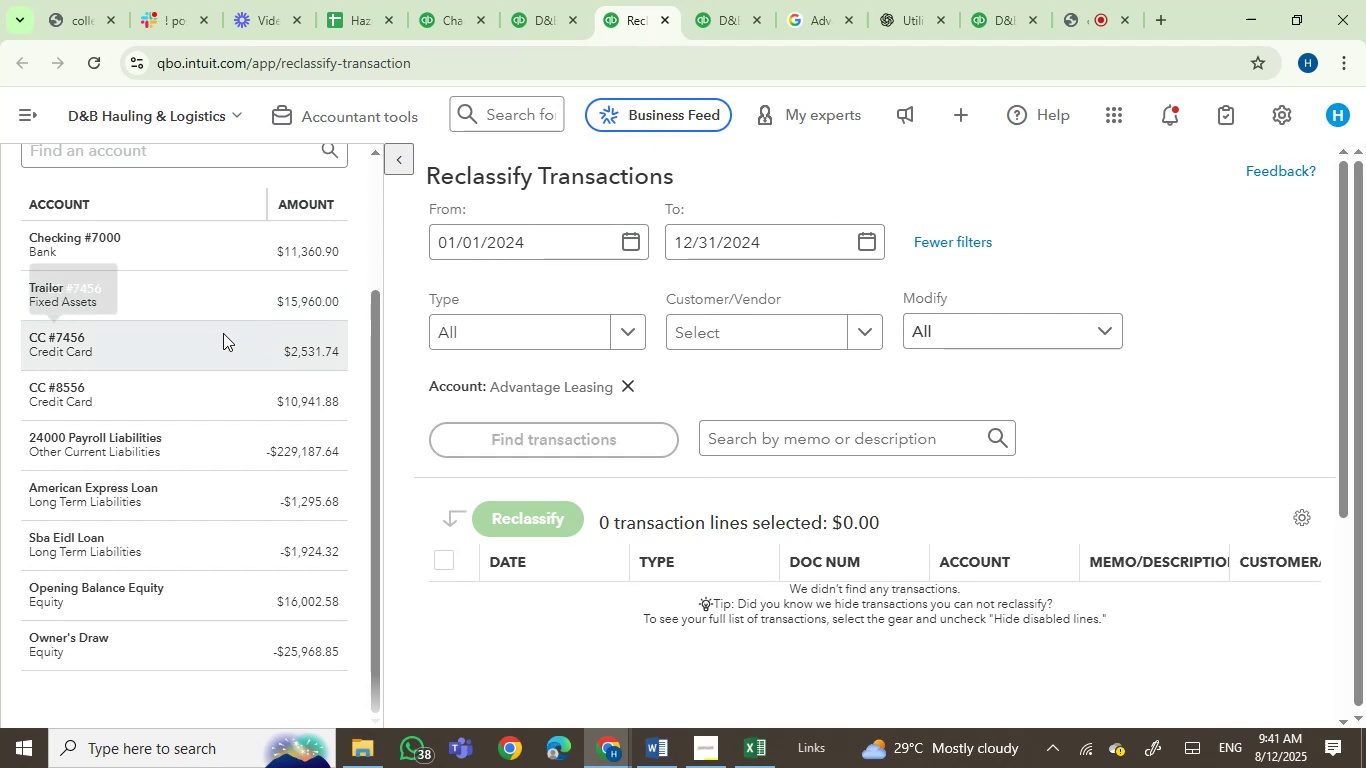 
scroll: coordinate [233, 519], scroll_direction: down, amount: 3.0
 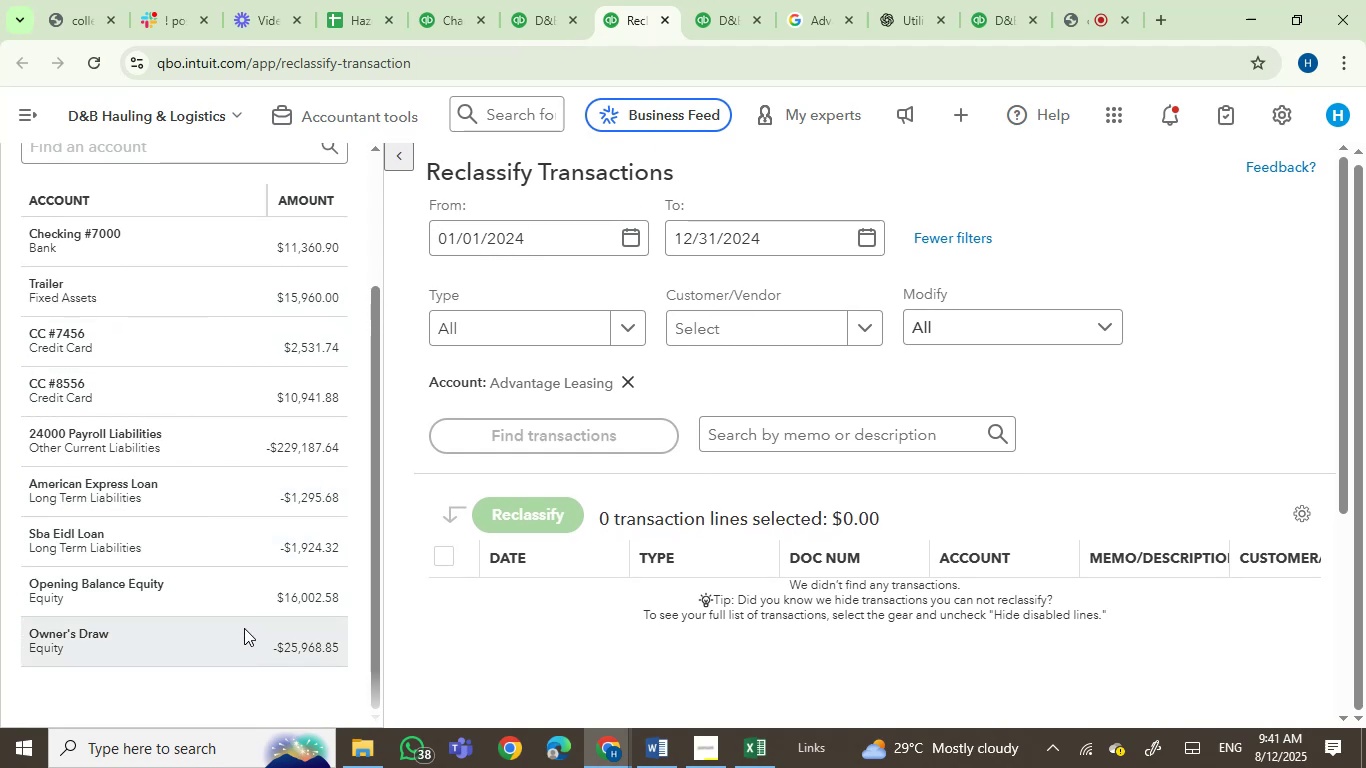 
left_click([243, 641])
 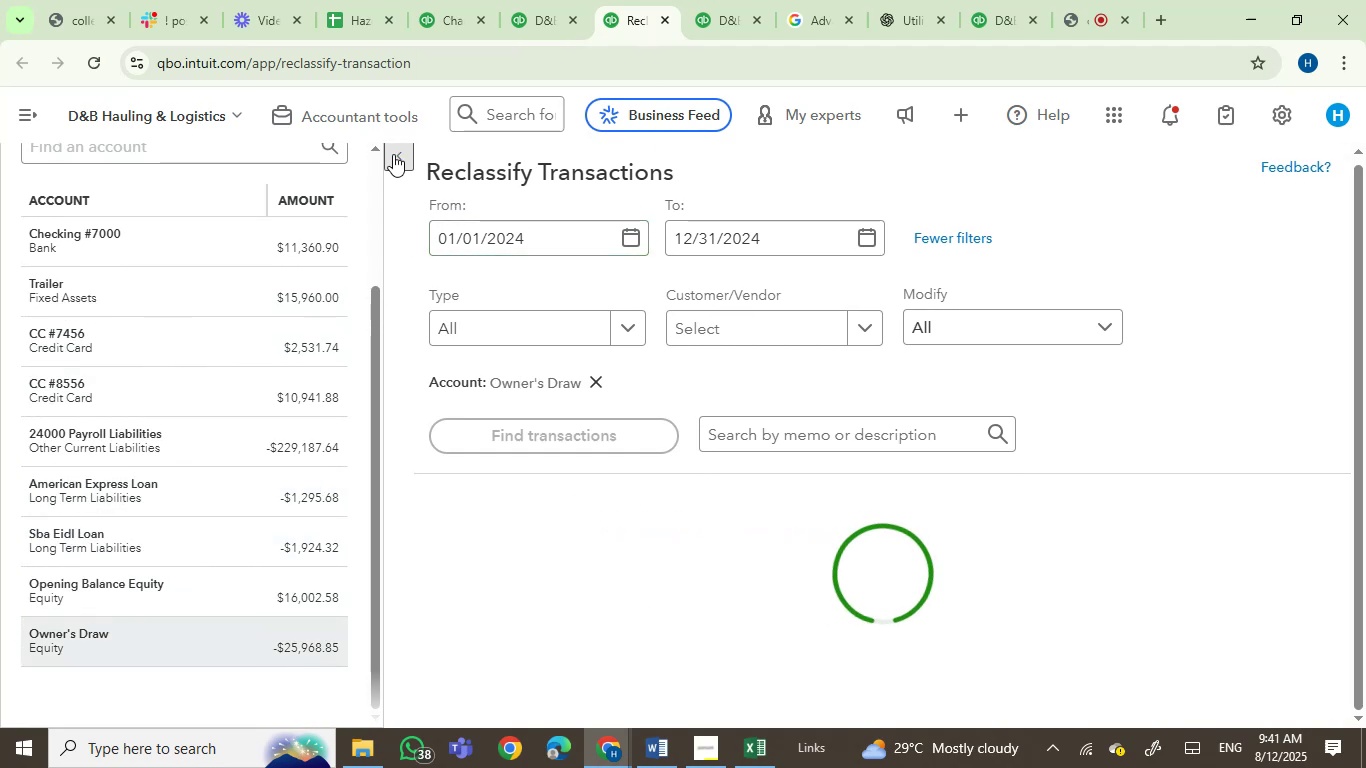 
left_click([393, 154])
 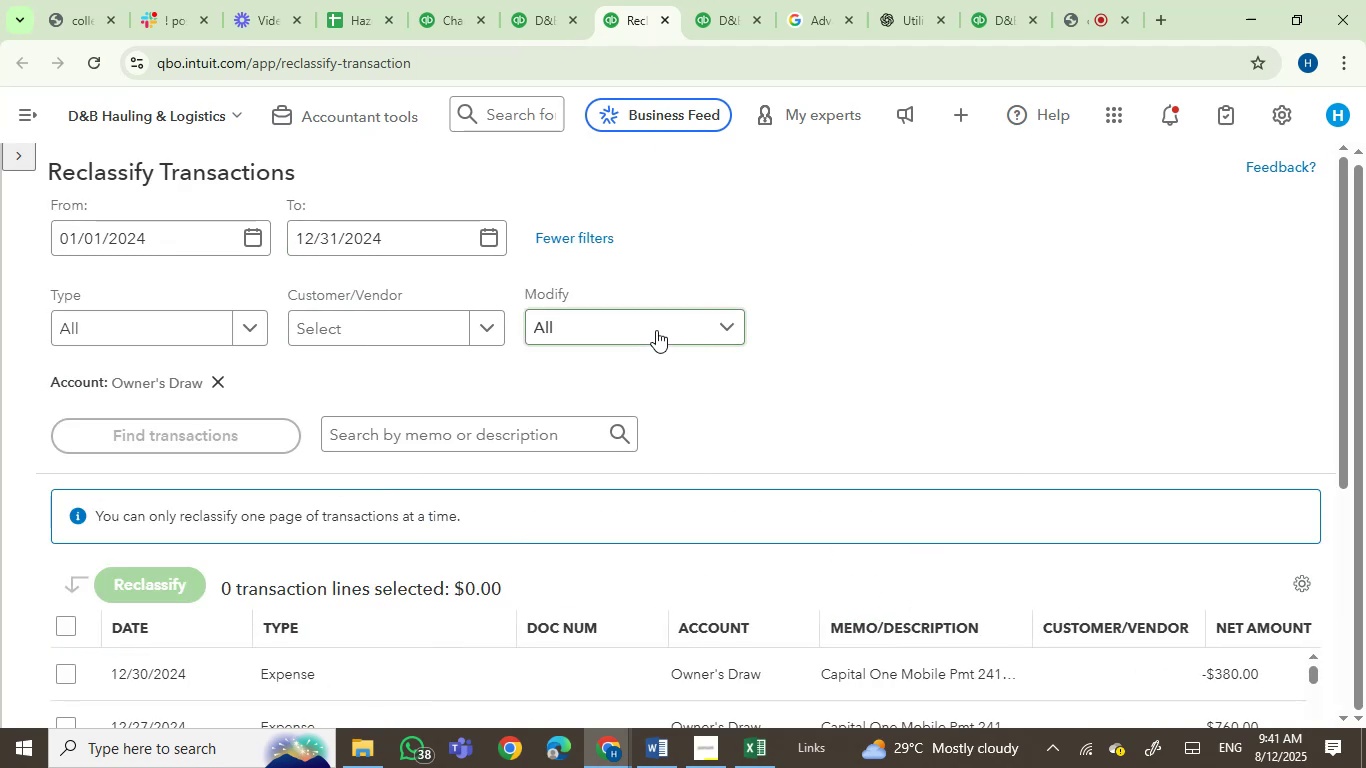 
scroll: coordinate [705, 322], scroll_direction: down, amount: 4.0
 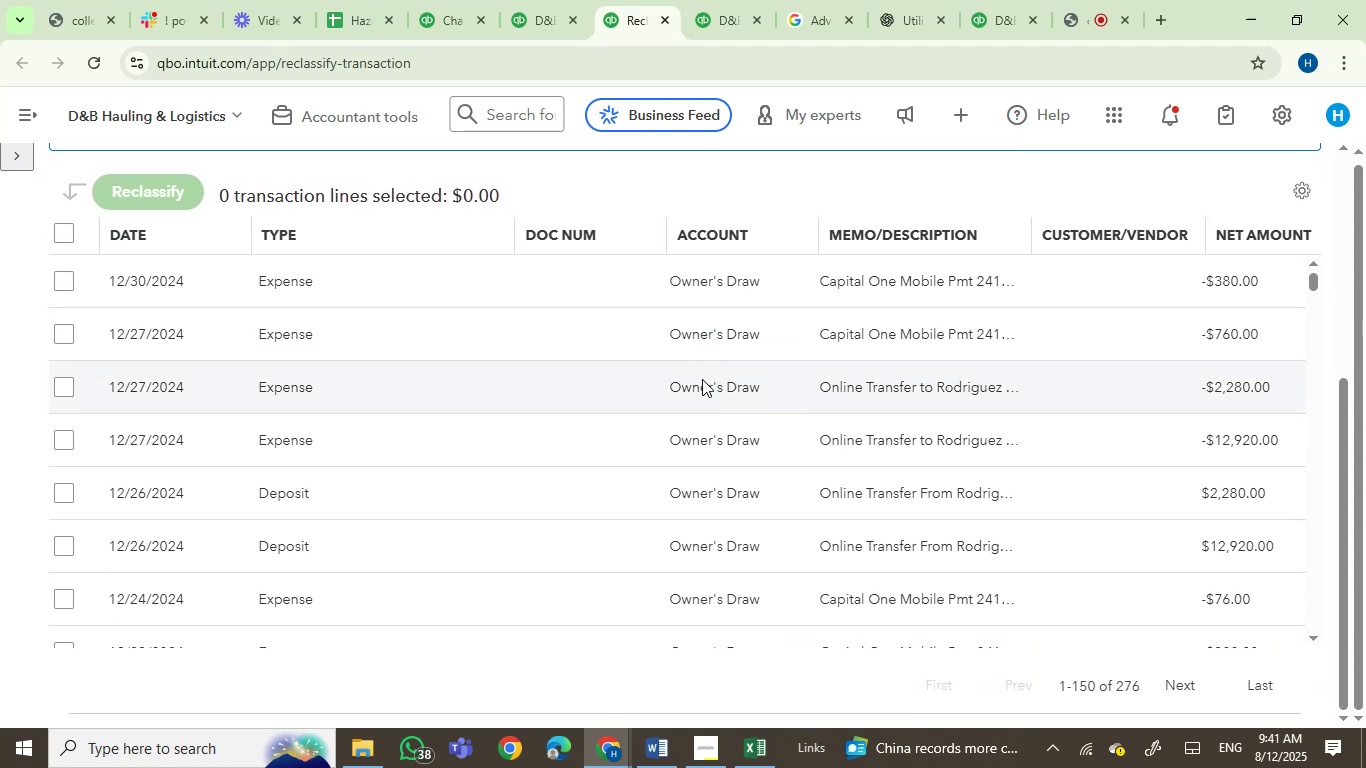 
mouse_move([880, 403])
 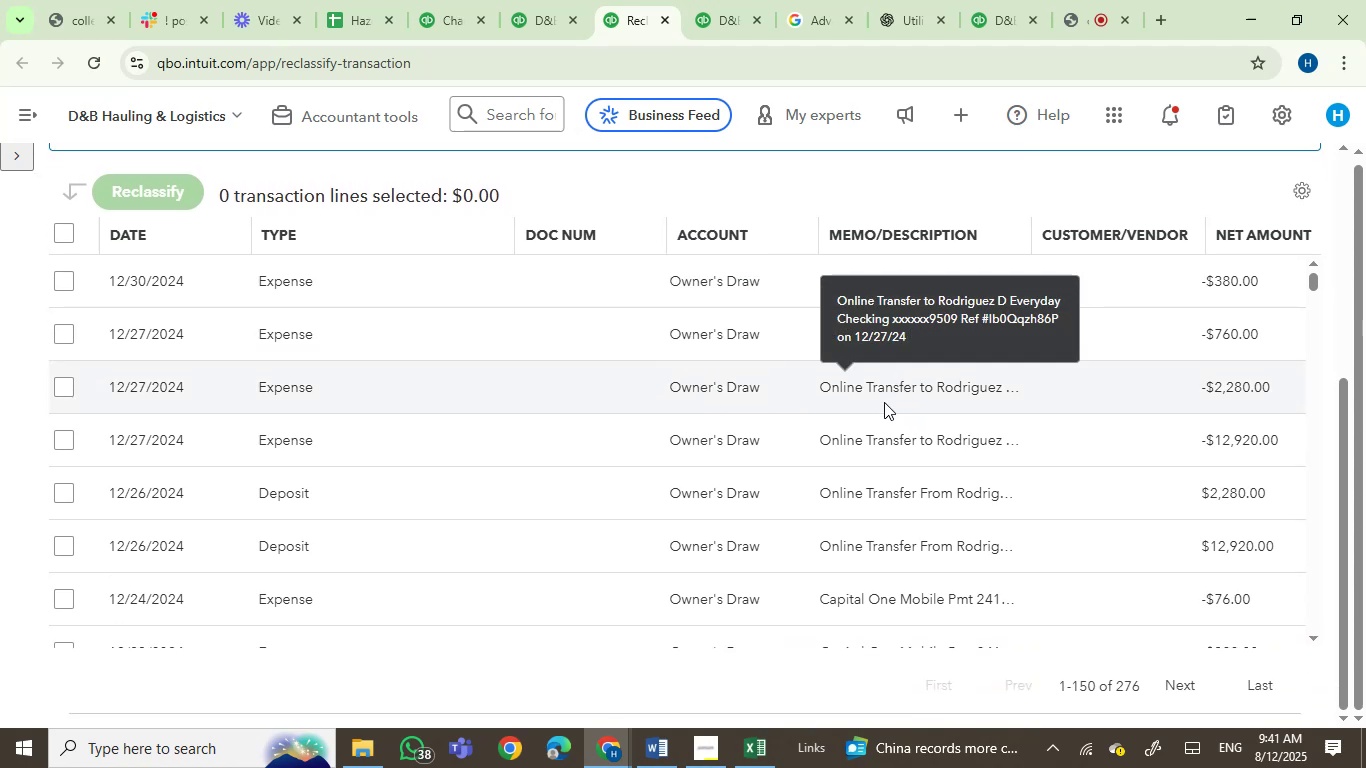 
mouse_move([836, 408])
 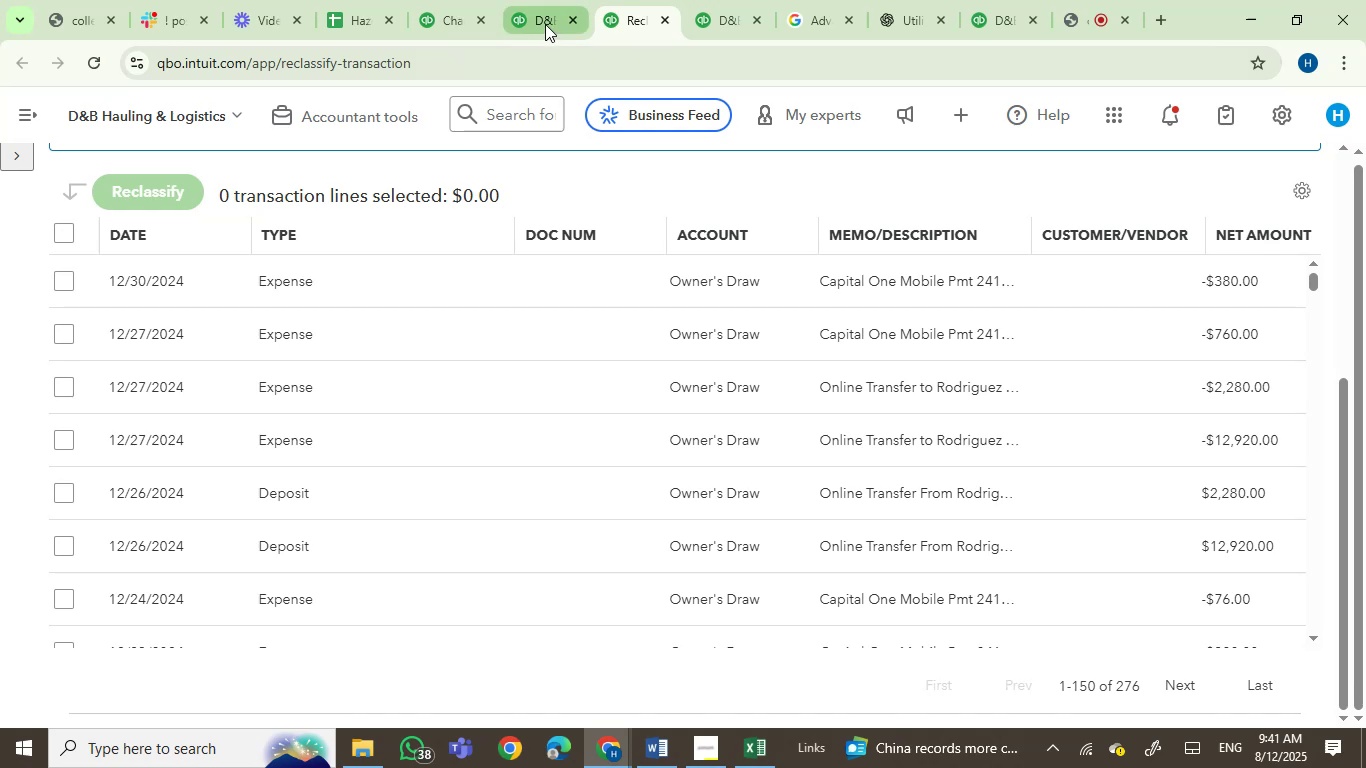 
left_click([543, 21])
 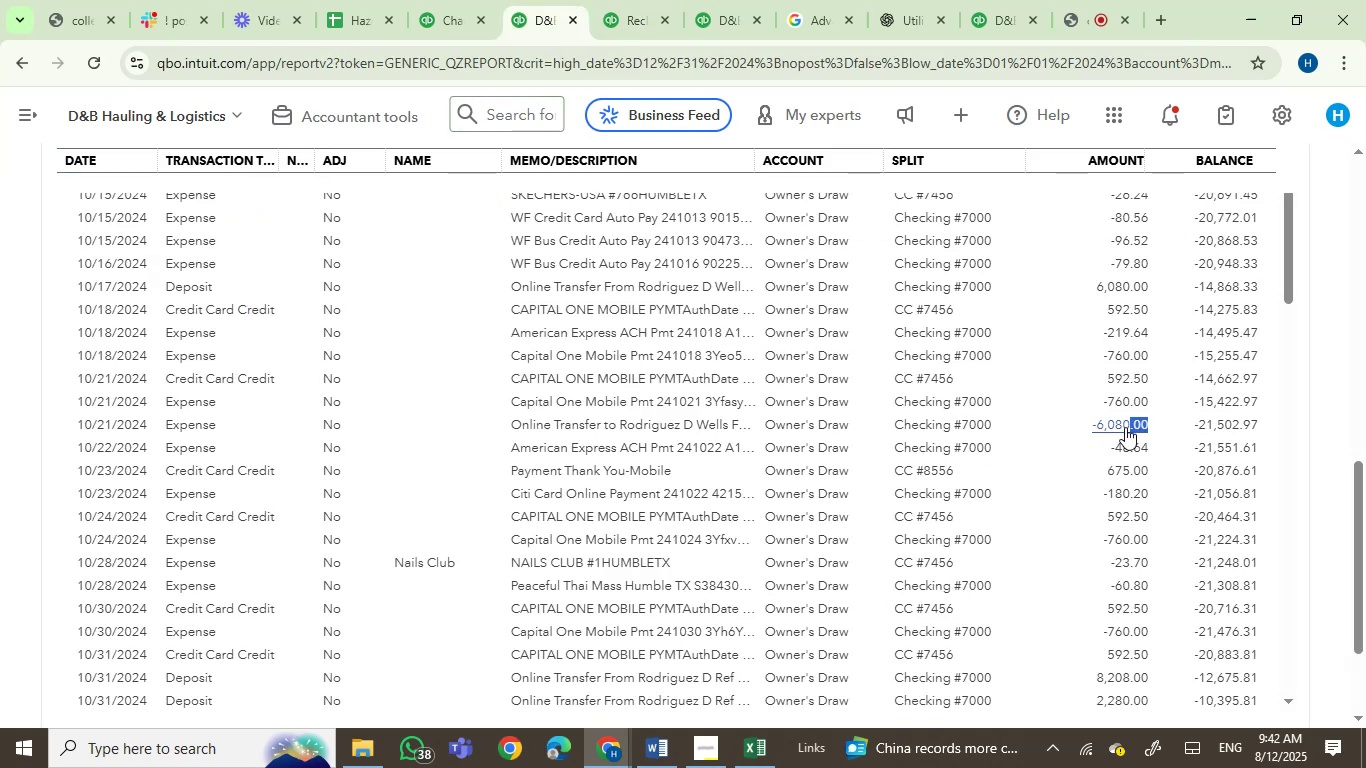 
wait(5.56)
 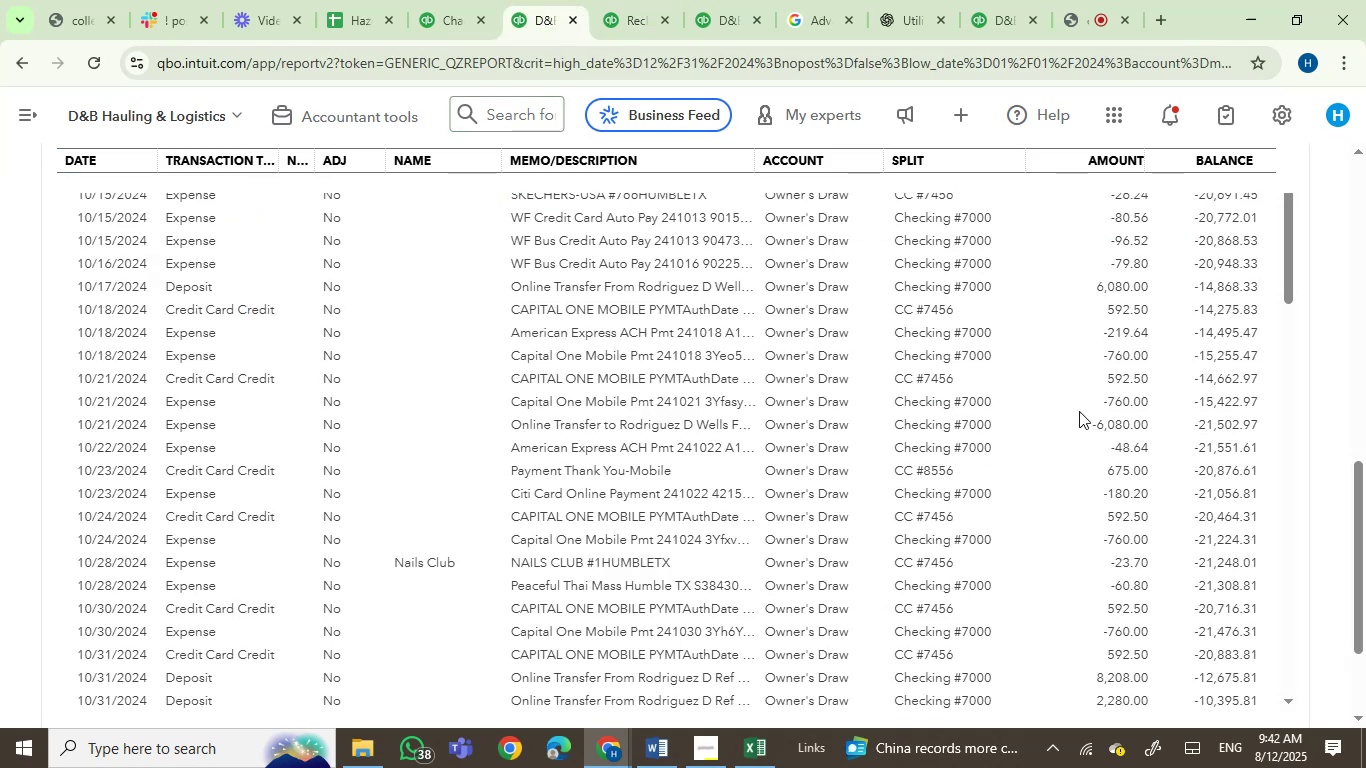 
key(Control+C)
 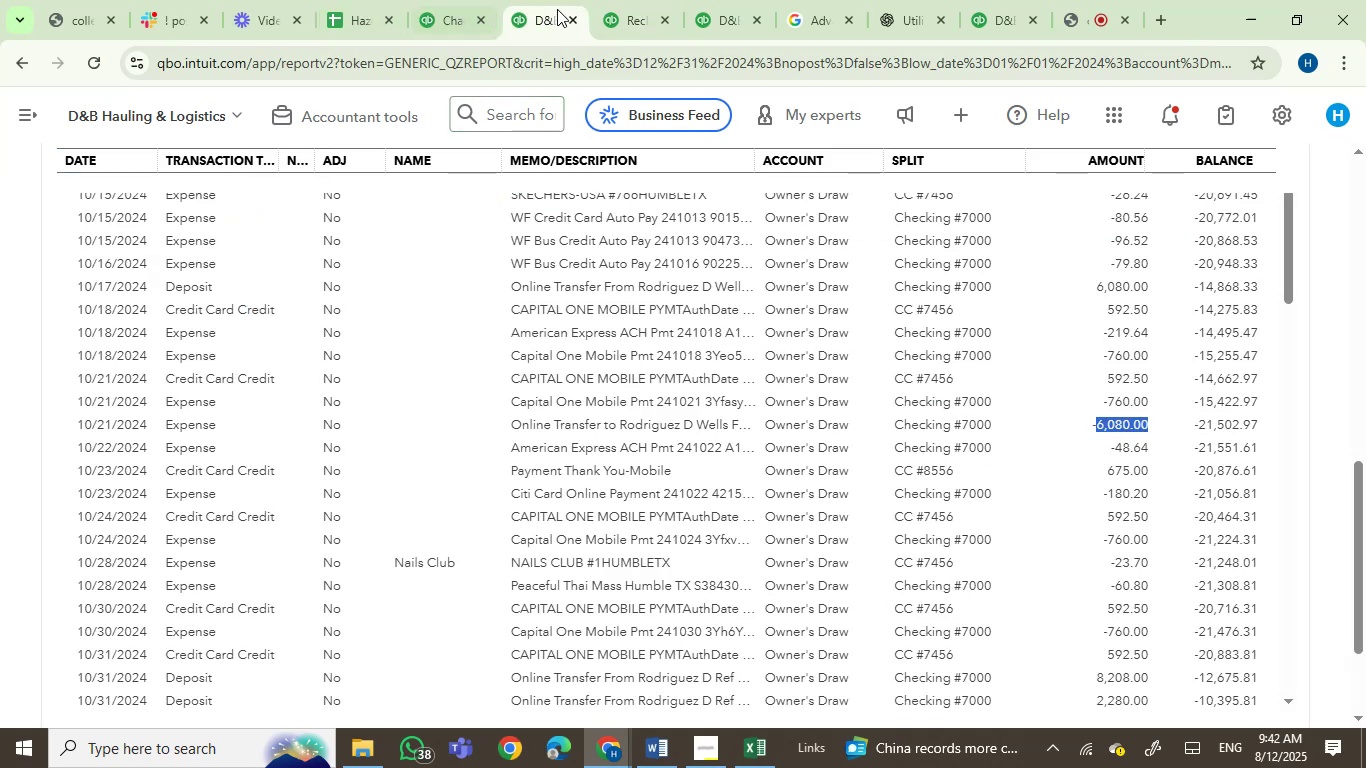 
left_click([601, 0])
 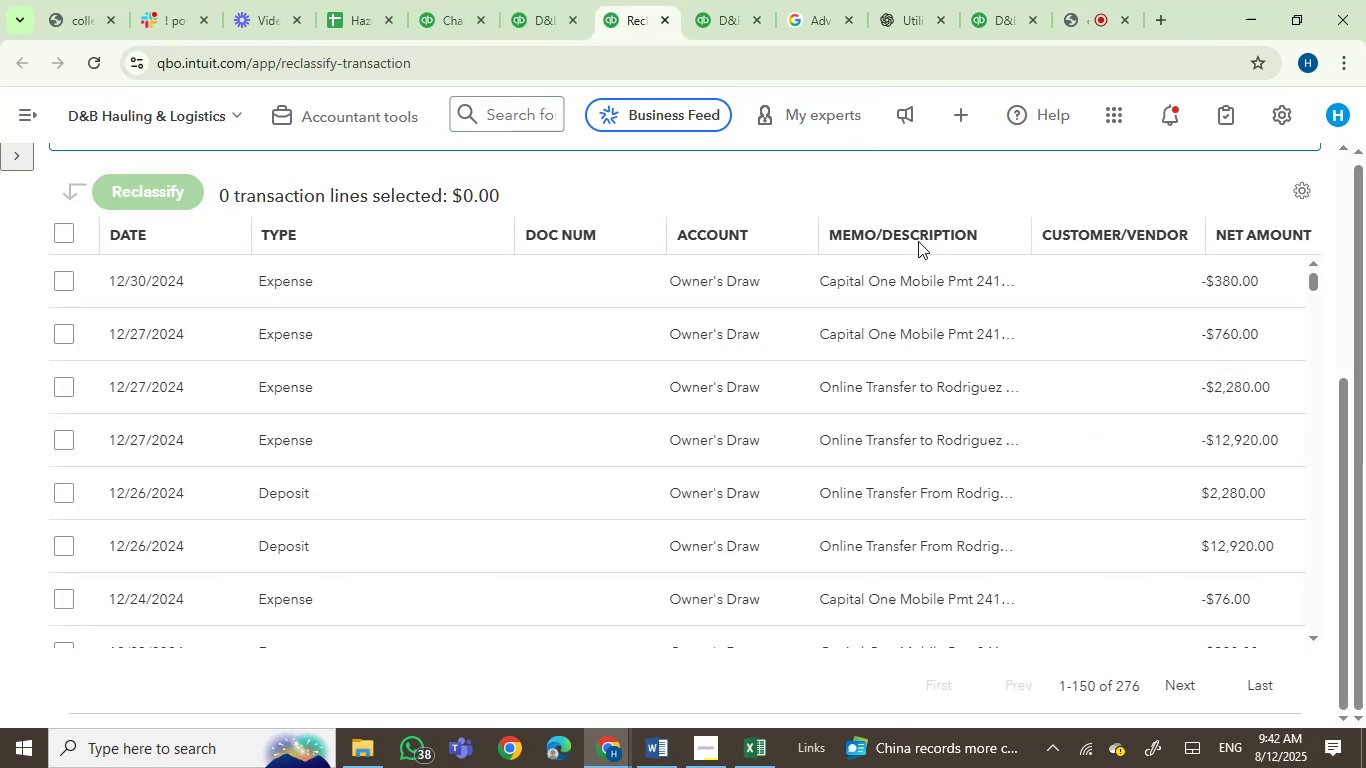 
key(Control+F)
 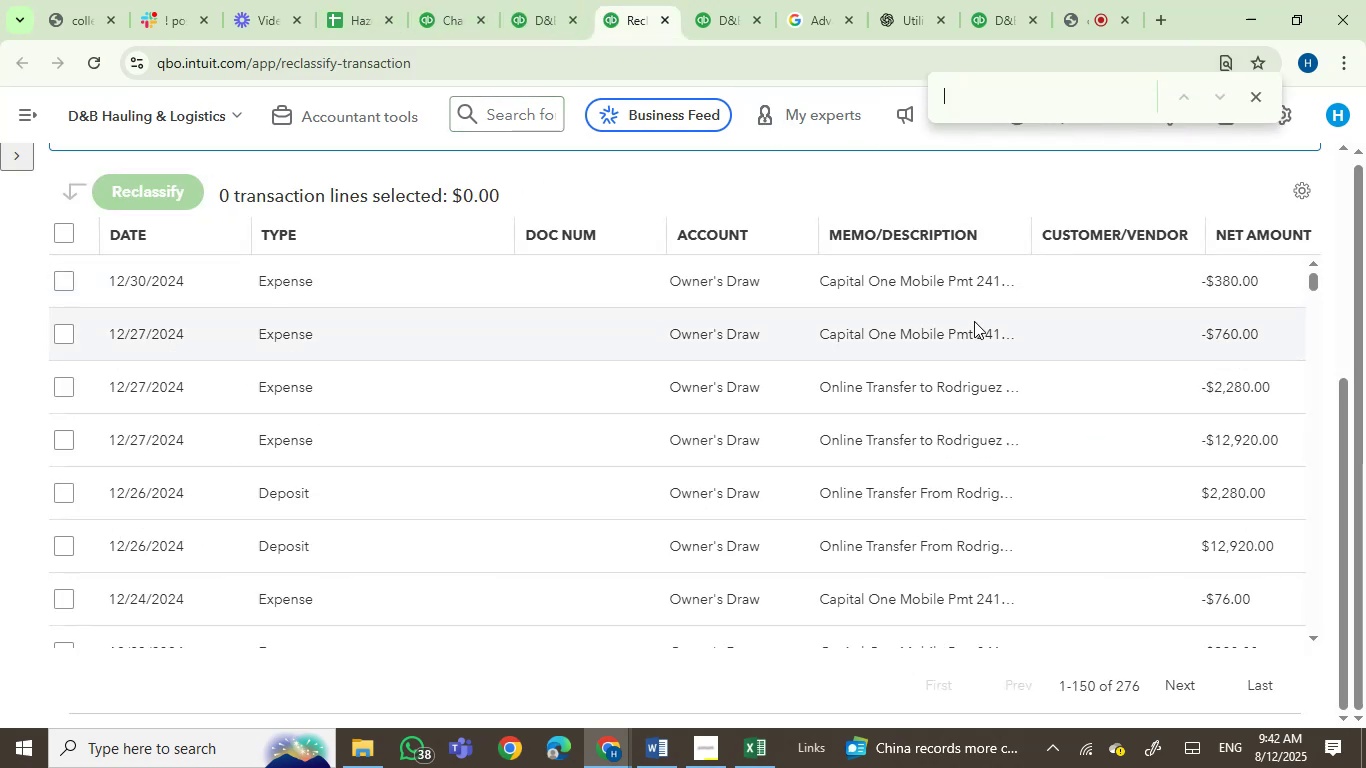 
key(Control+V)
 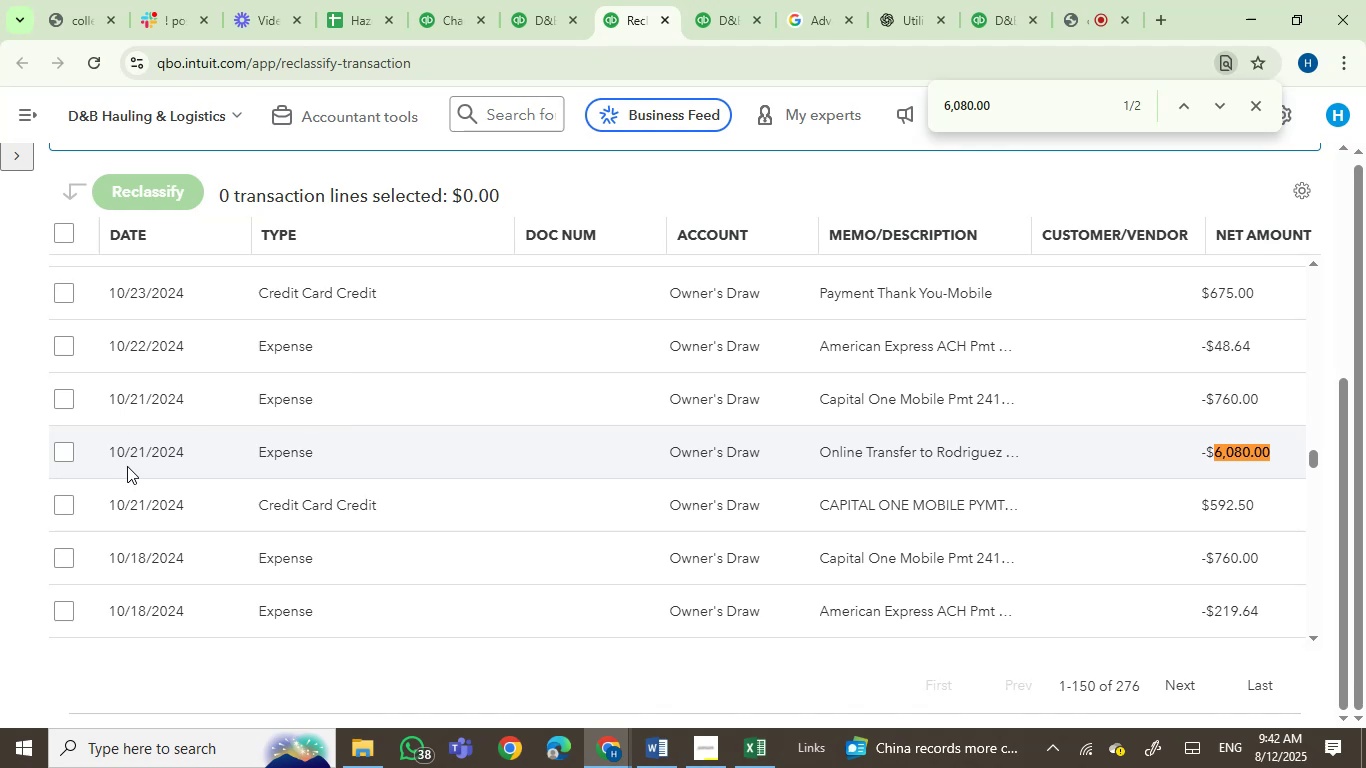 
left_click([59, 452])
 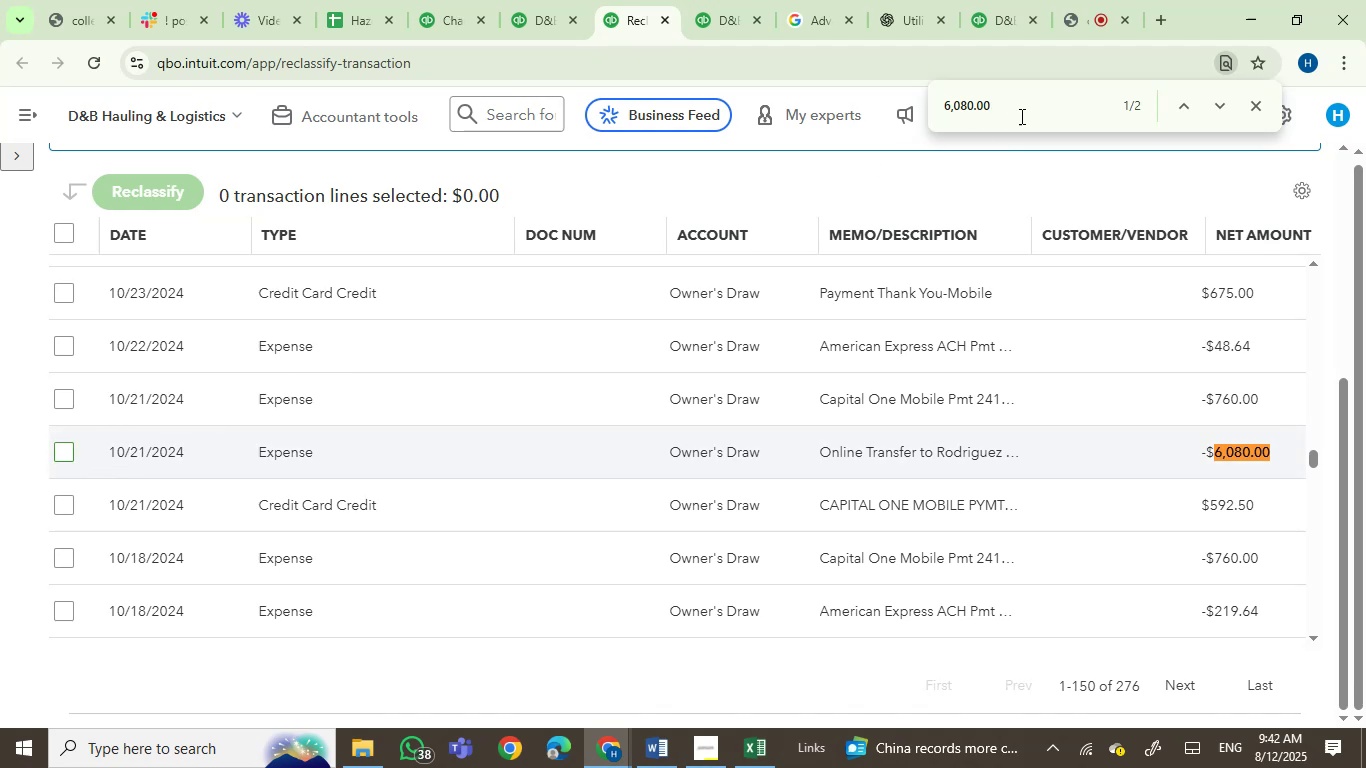 
left_click([1024, 100])
 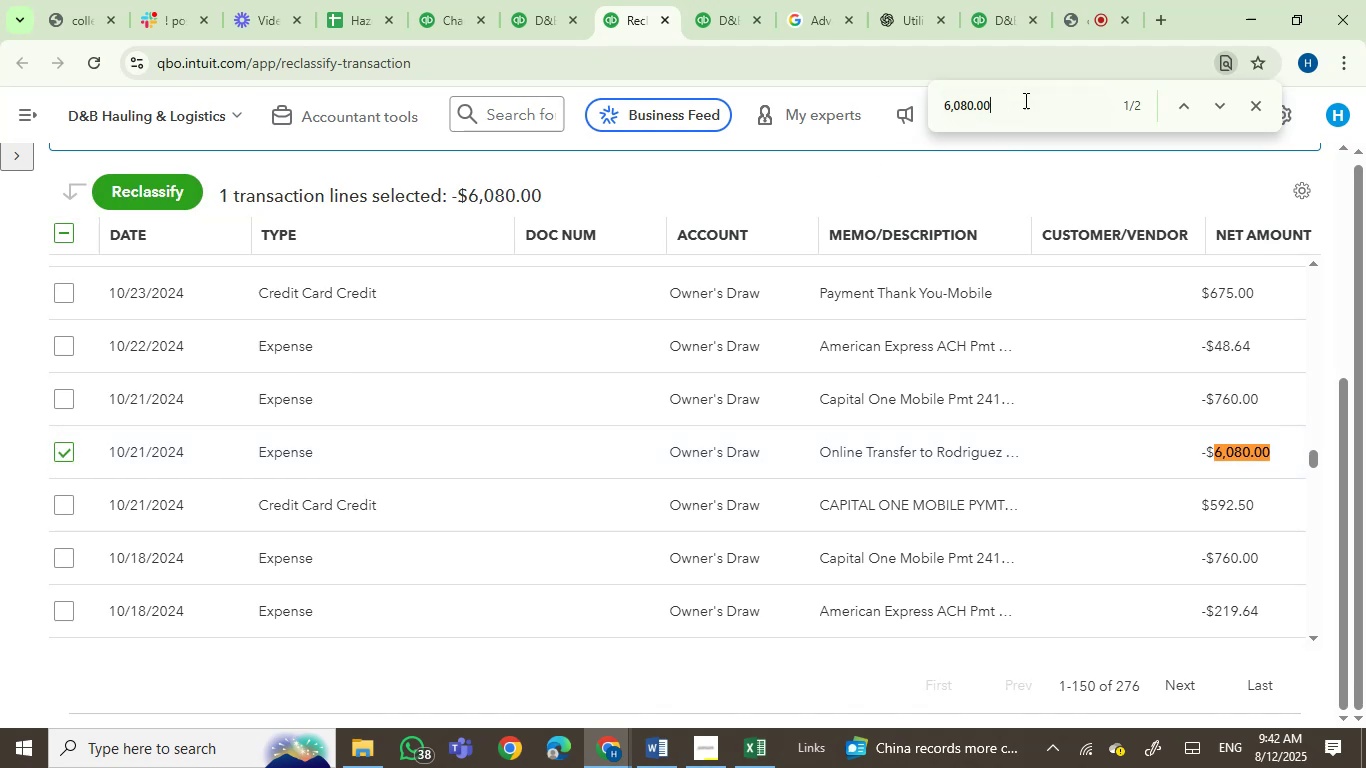 
key(Enter)
 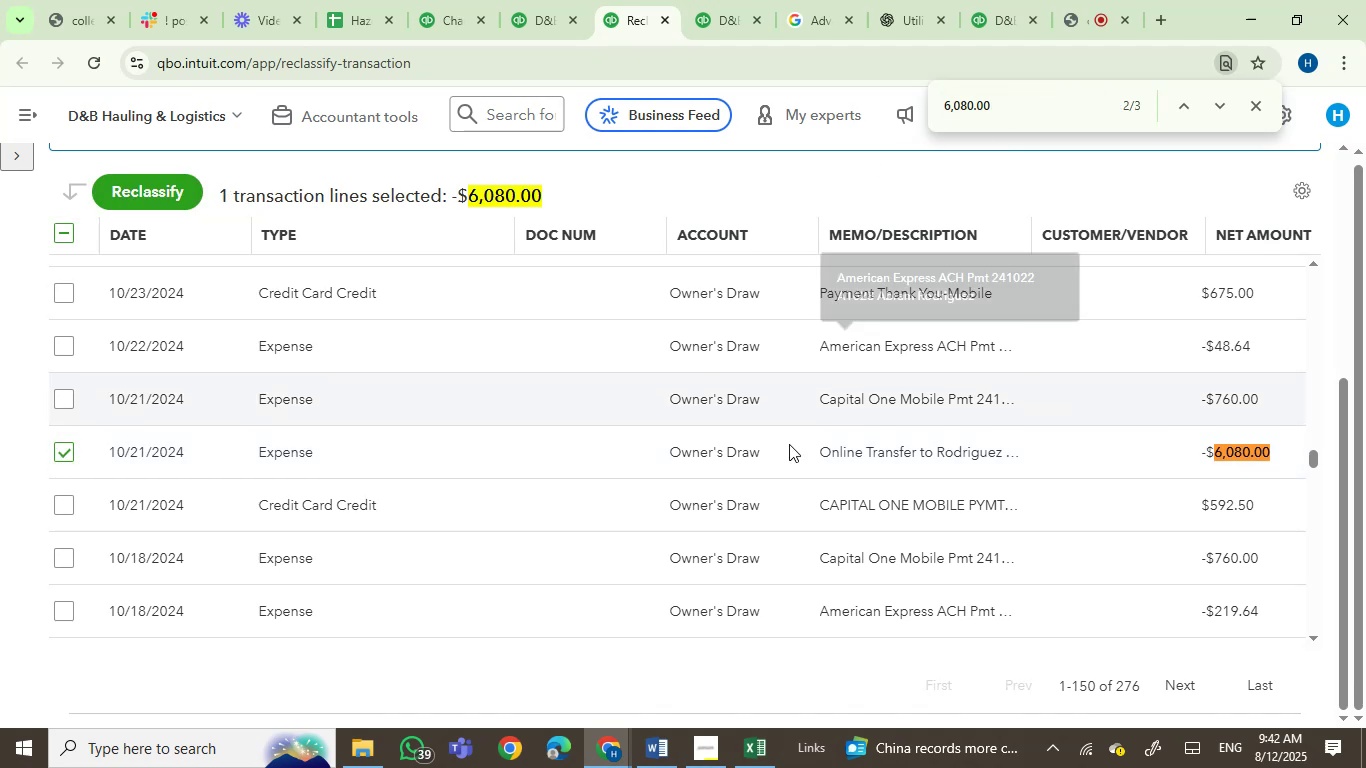 
key(Enter)
 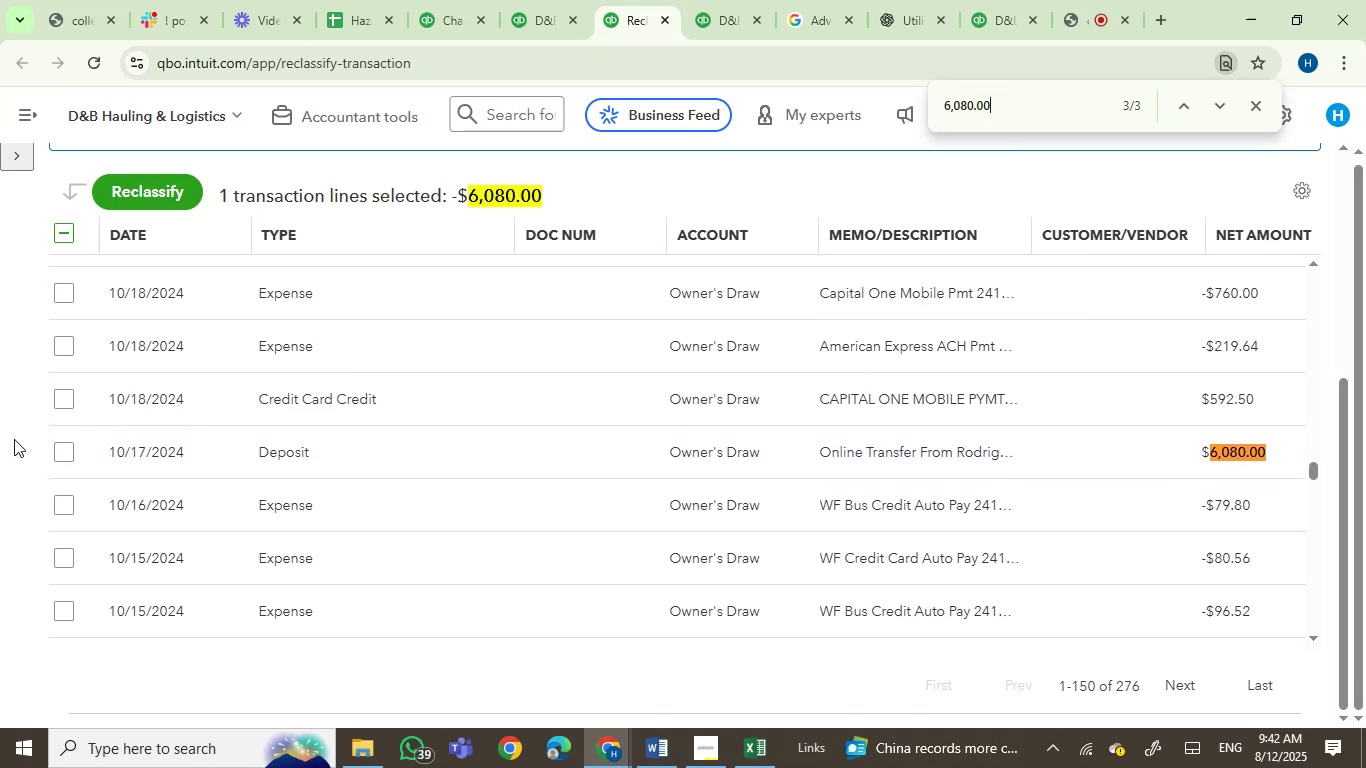 
left_click([62, 452])
 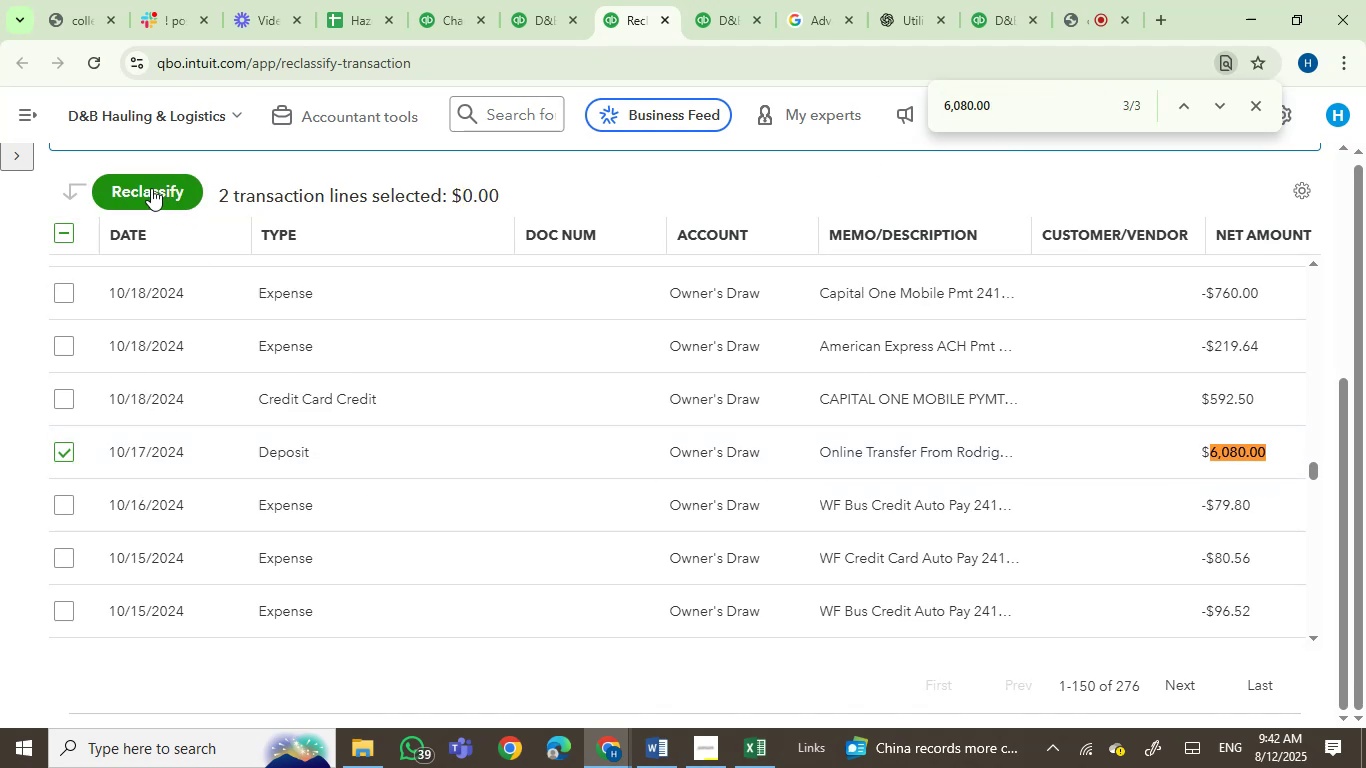 
left_click([151, 188])
 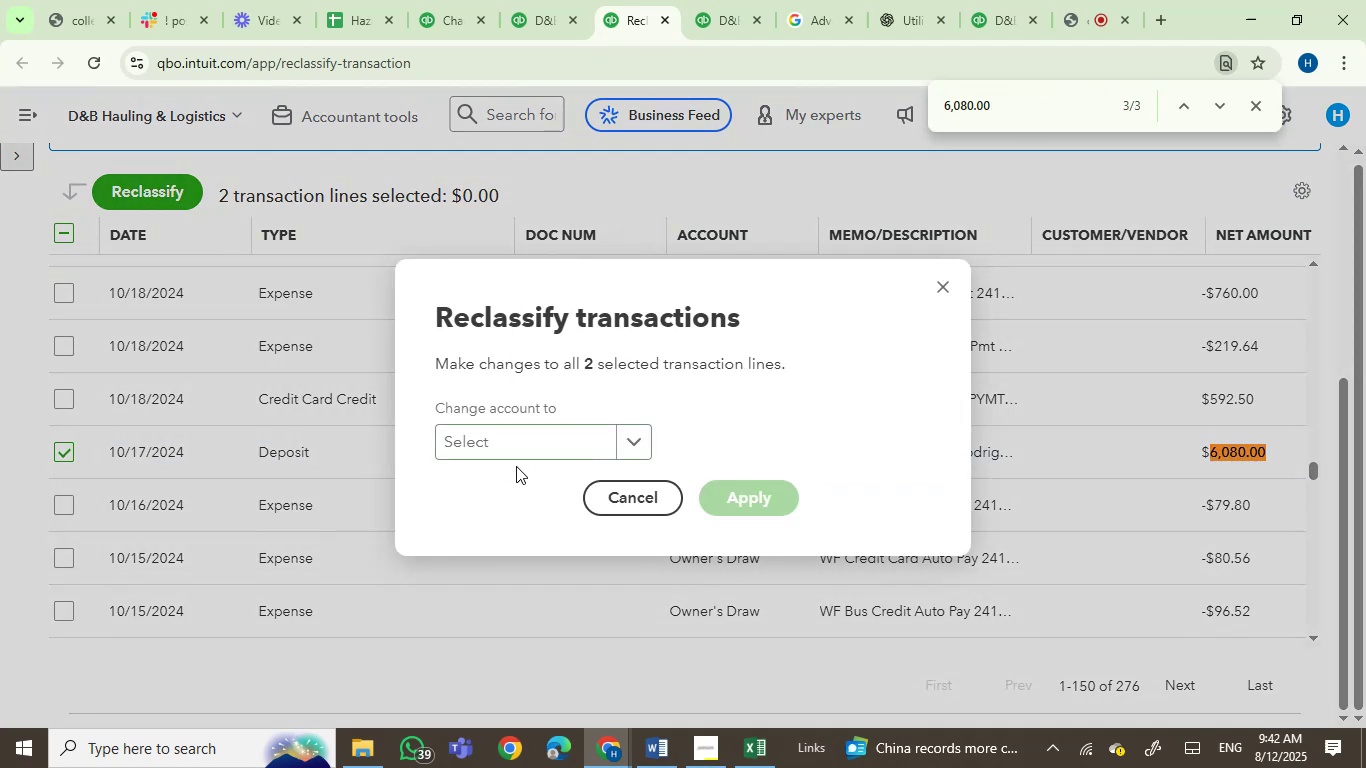 
left_click([516, 445])
 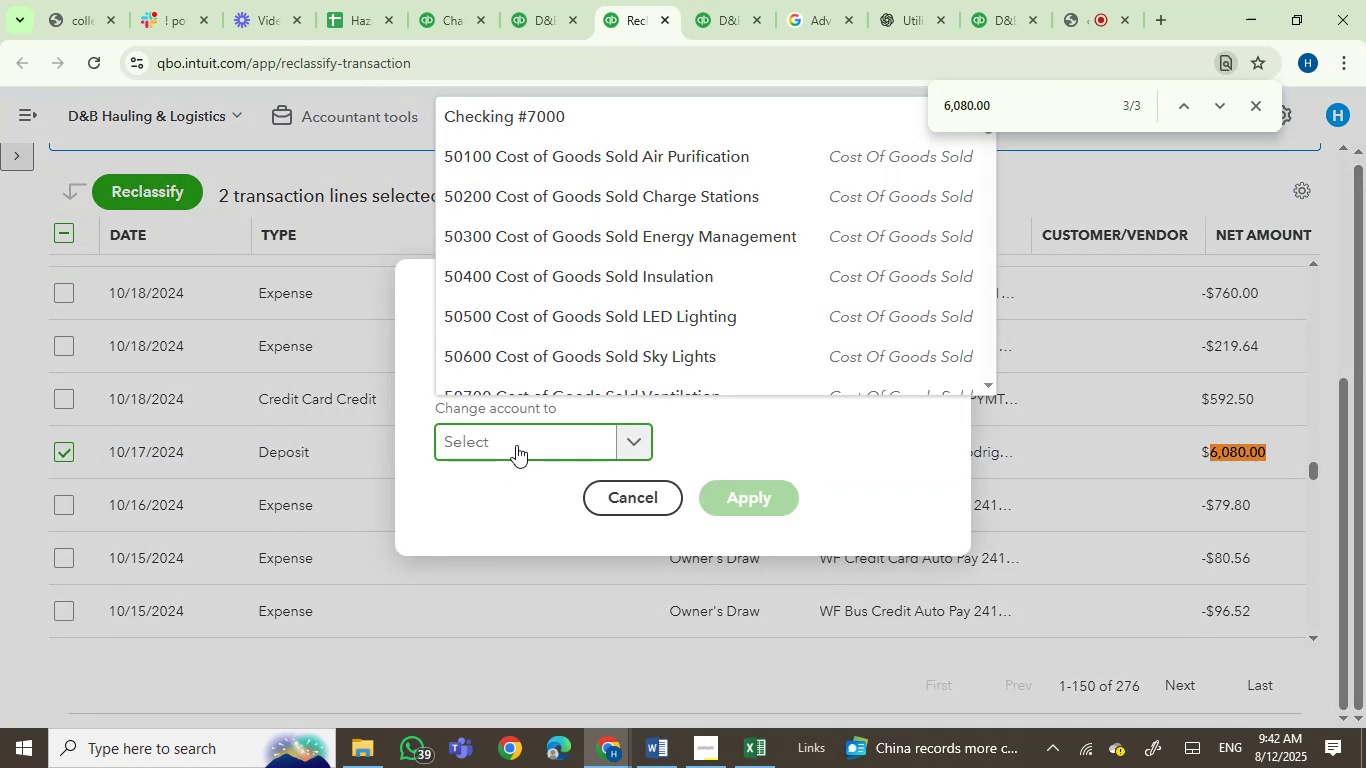 
type(trans)
 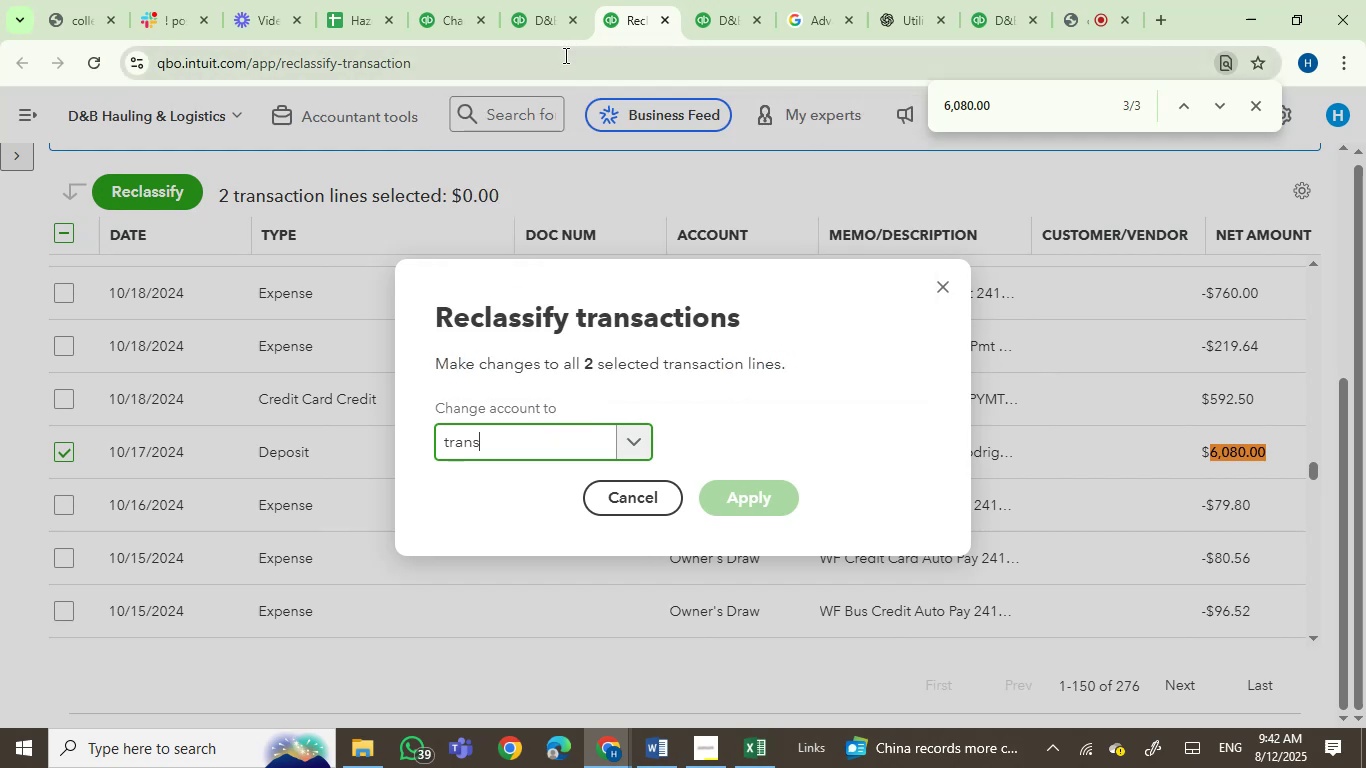 
wait(6.32)
 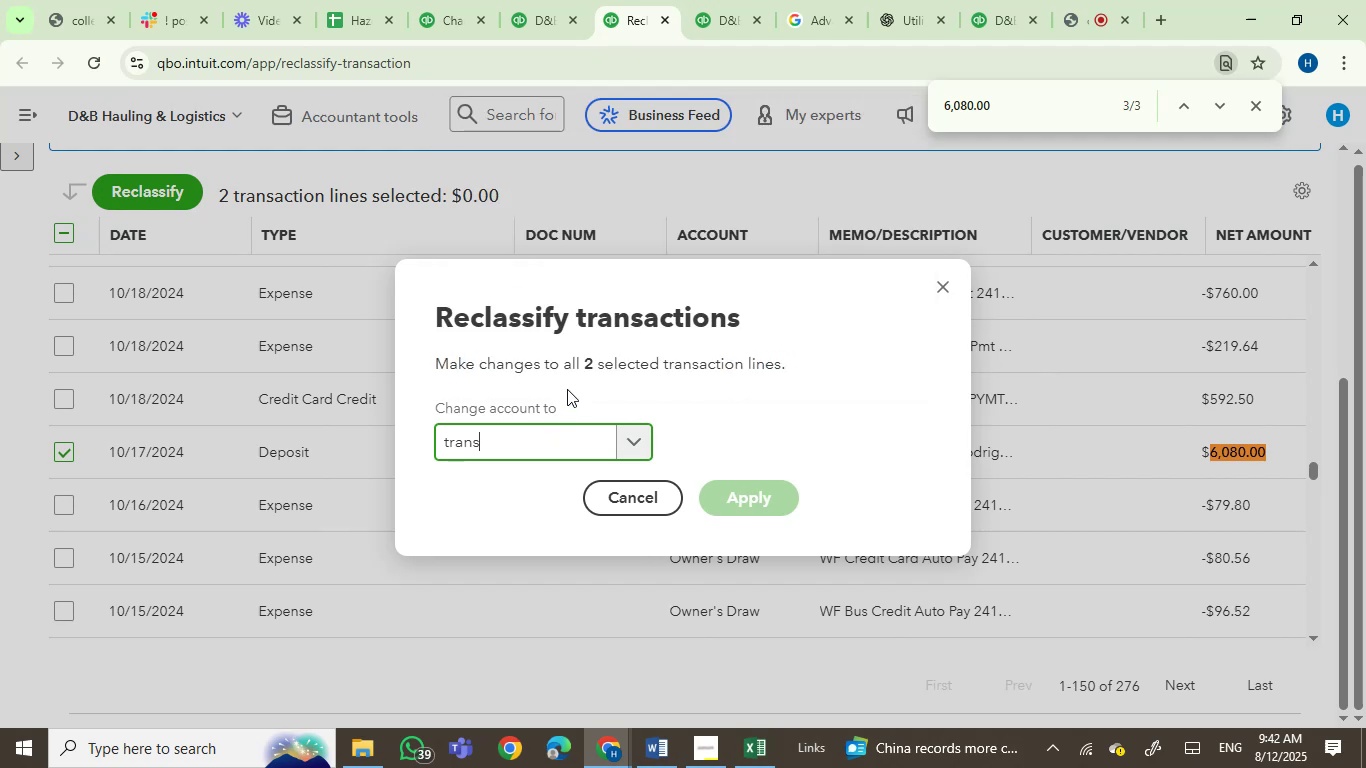 
double_click([443, 0])
 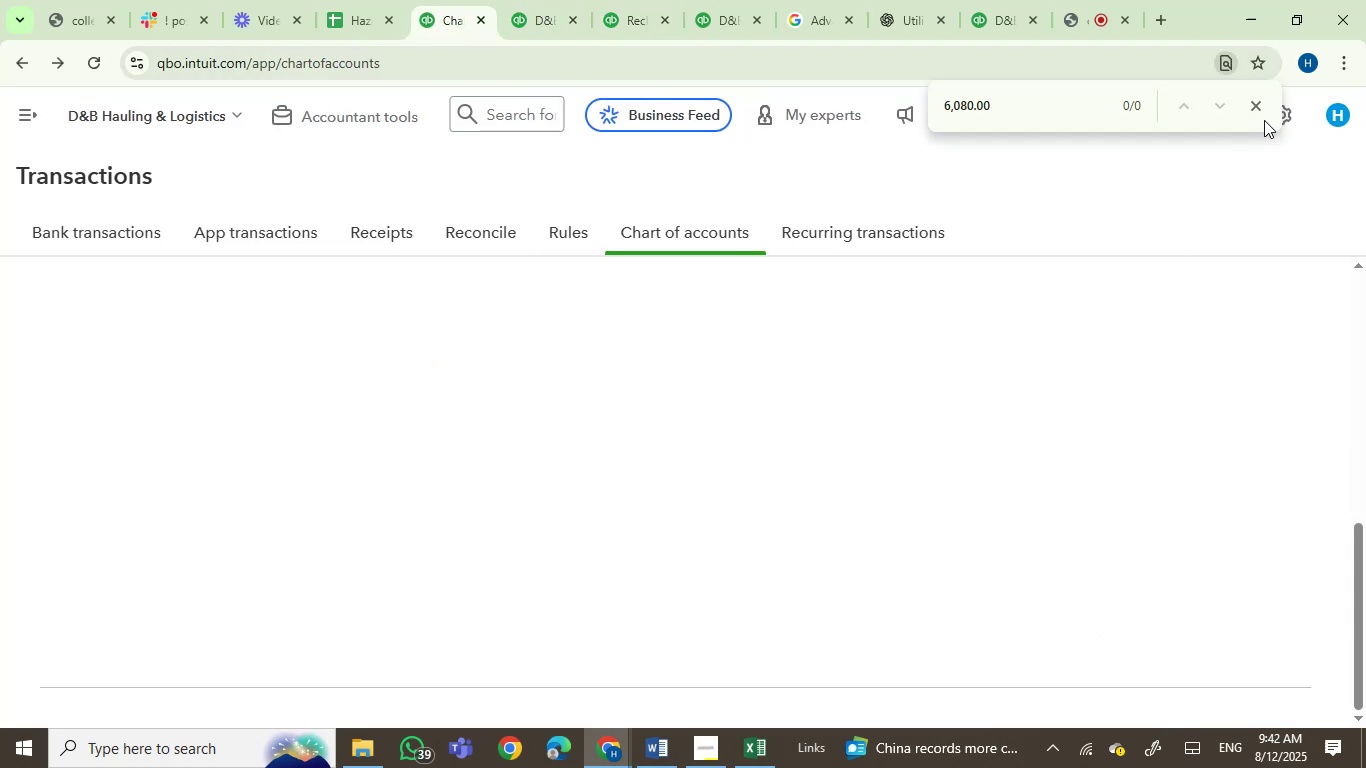 
left_click([1258, 108])
 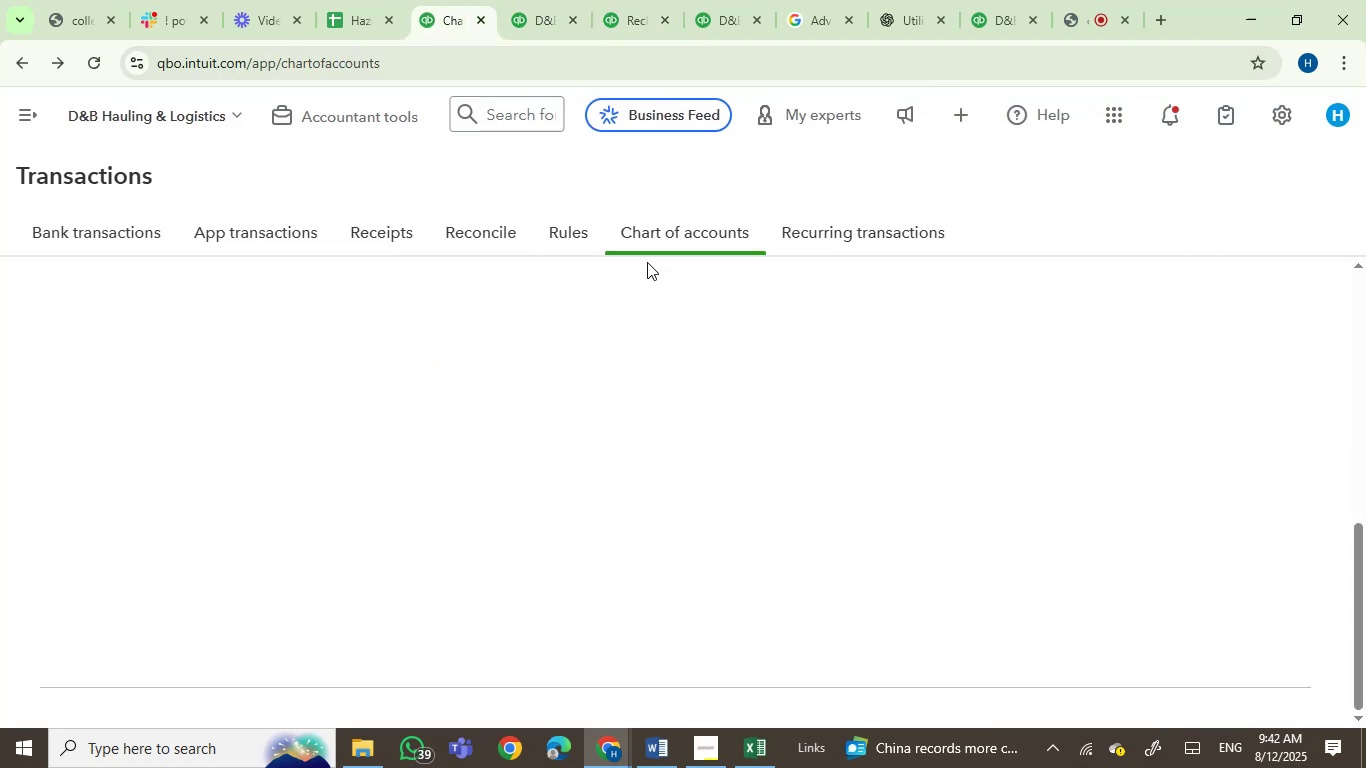 
left_click([672, 242])
 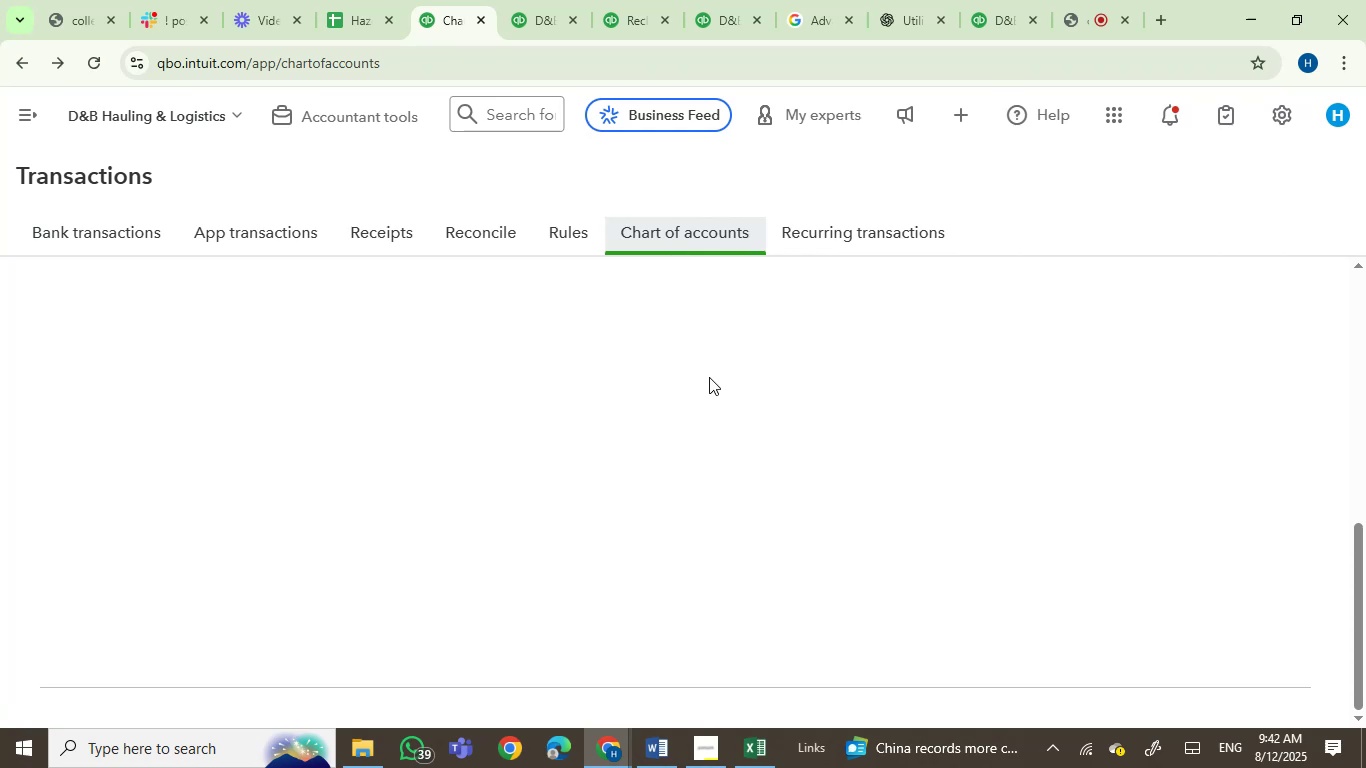 
scroll: coordinate [709, 377], scroll_direction: up, amount: 1.0
 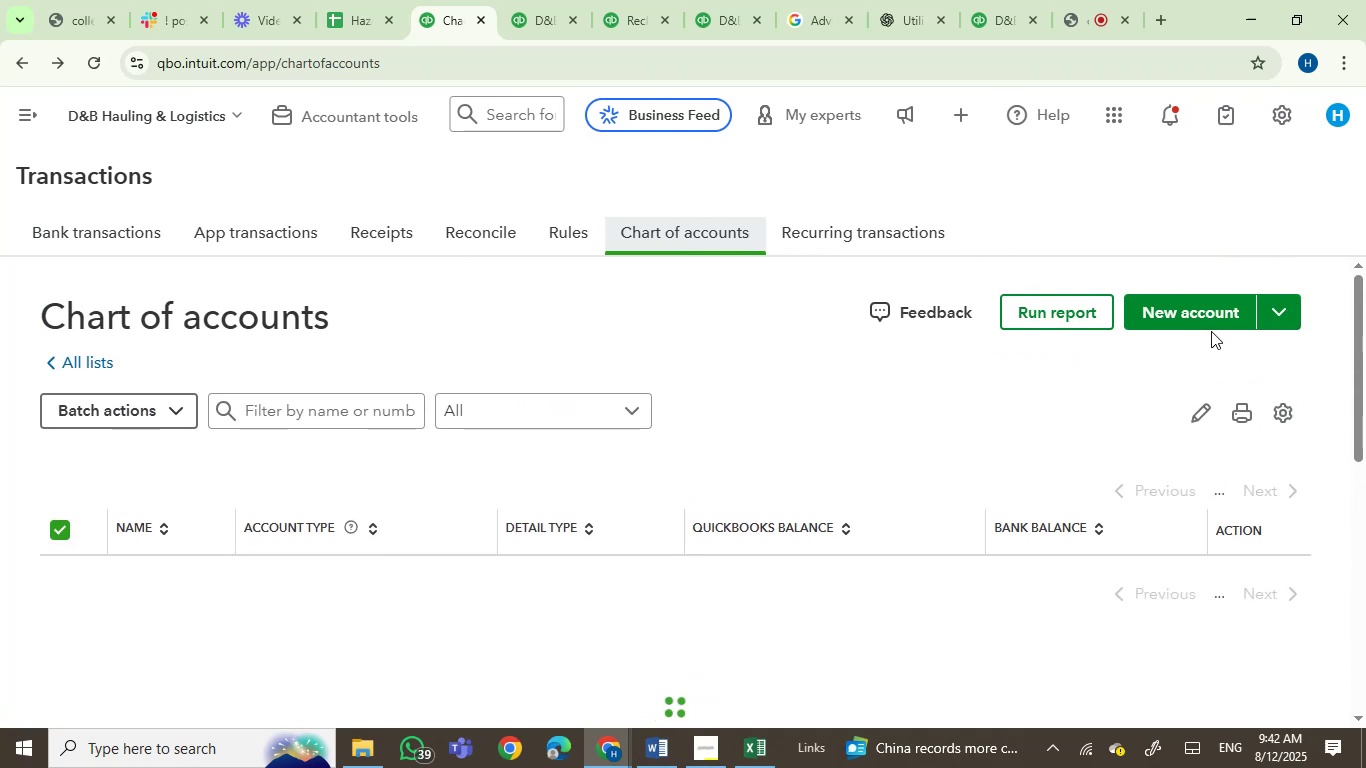 
left_click([1211, 329])
 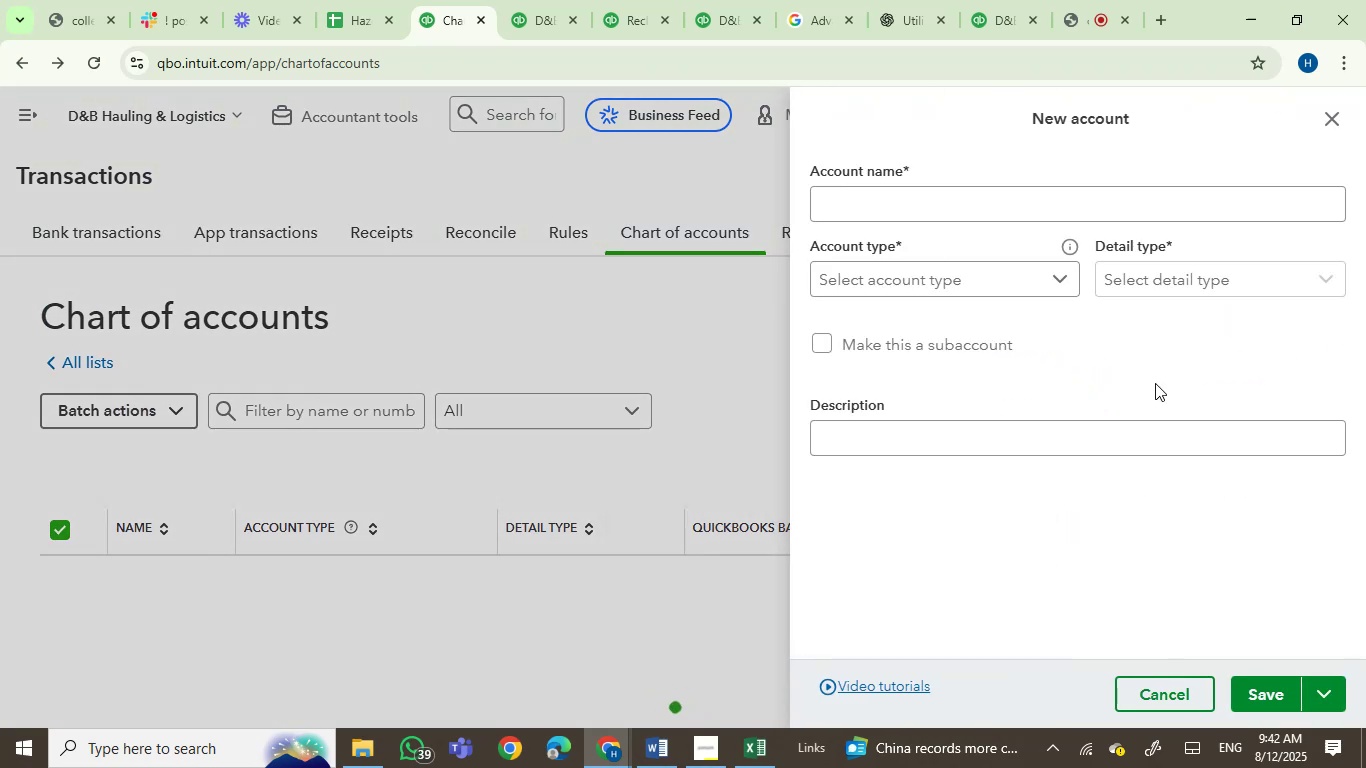 
left_click([943, 198])
 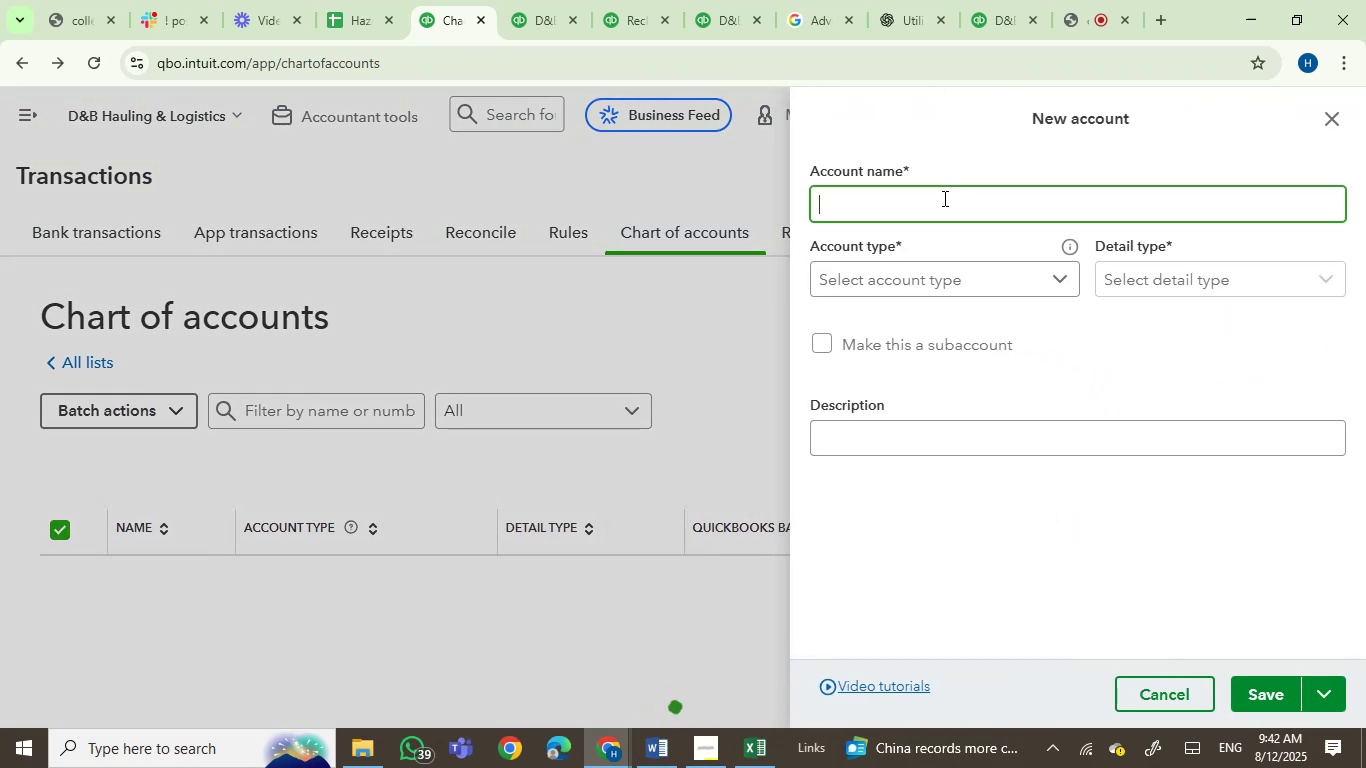 
type(Transfer)
 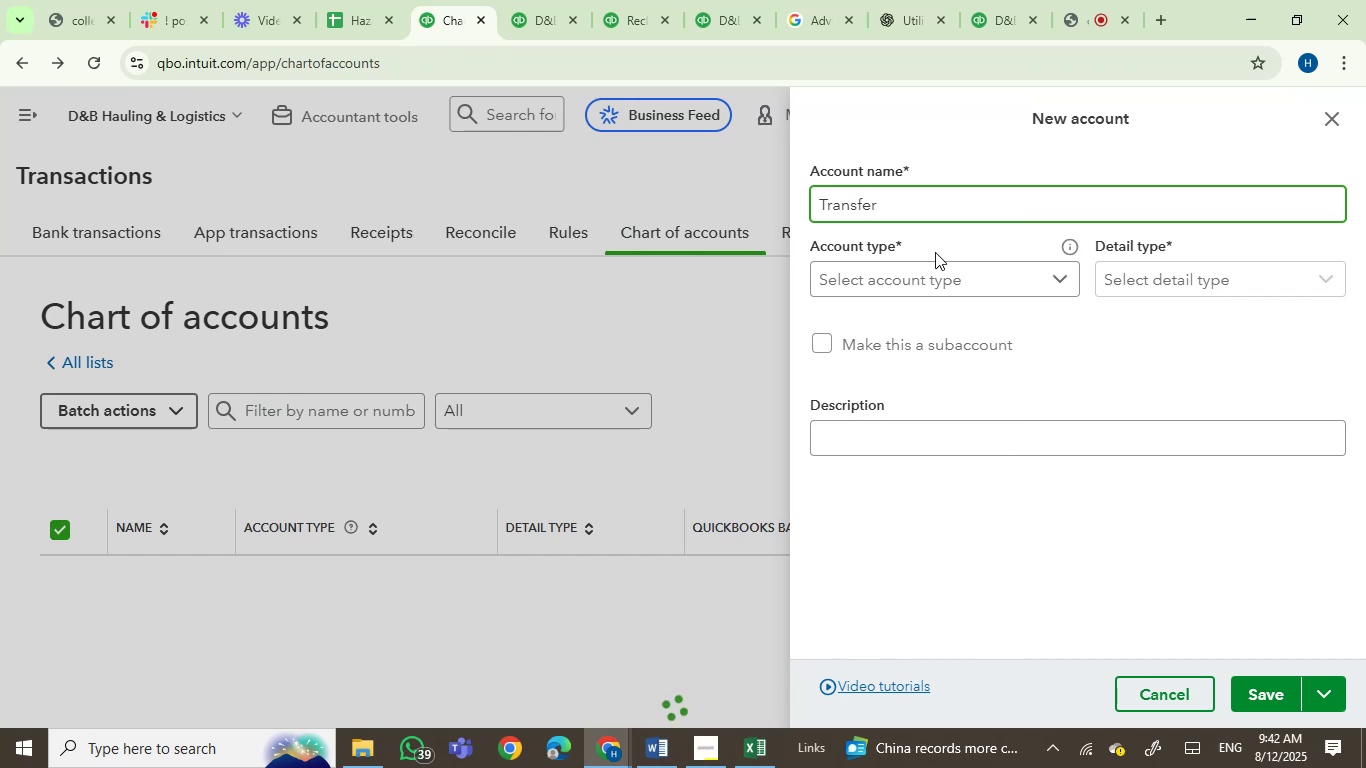 
left_click([924, 277])
 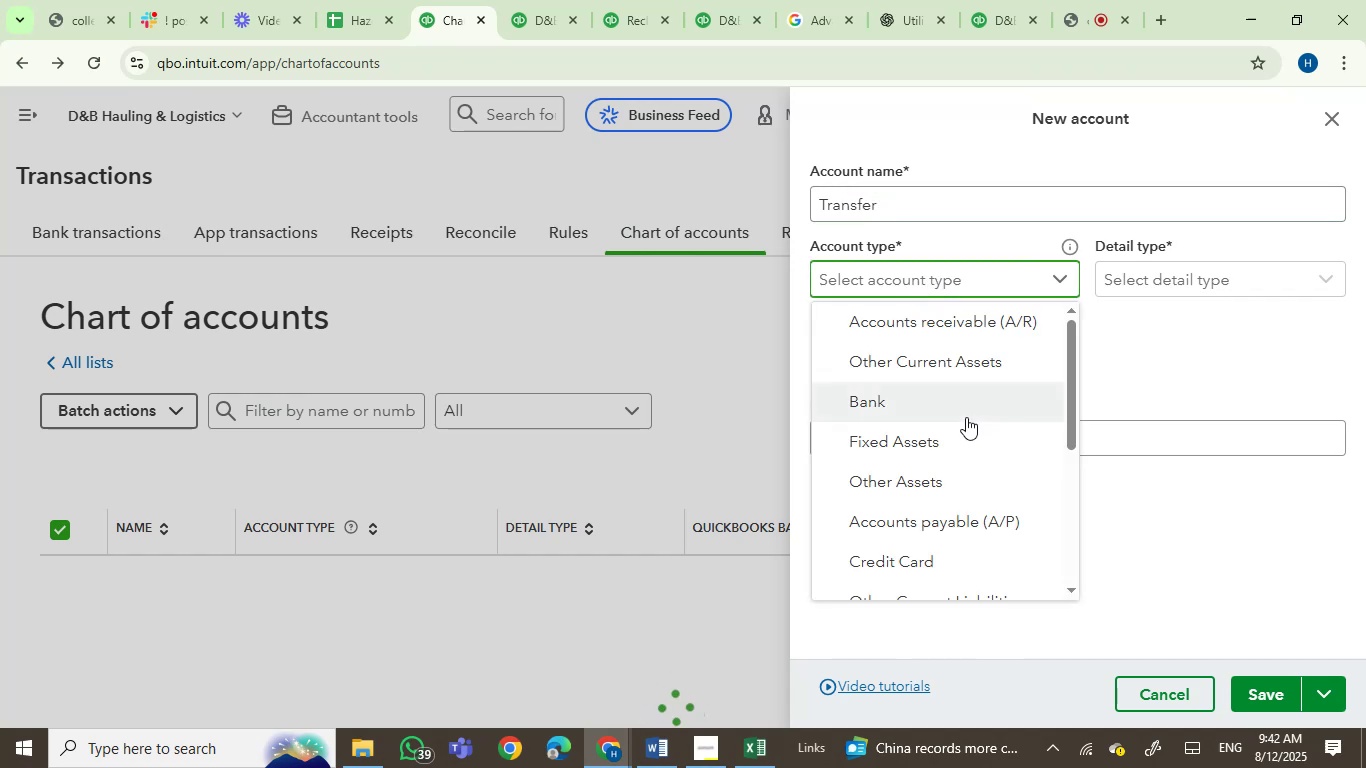 
scroll: coordinate [966, 417], scroll_direction: up, amount: 1.0
 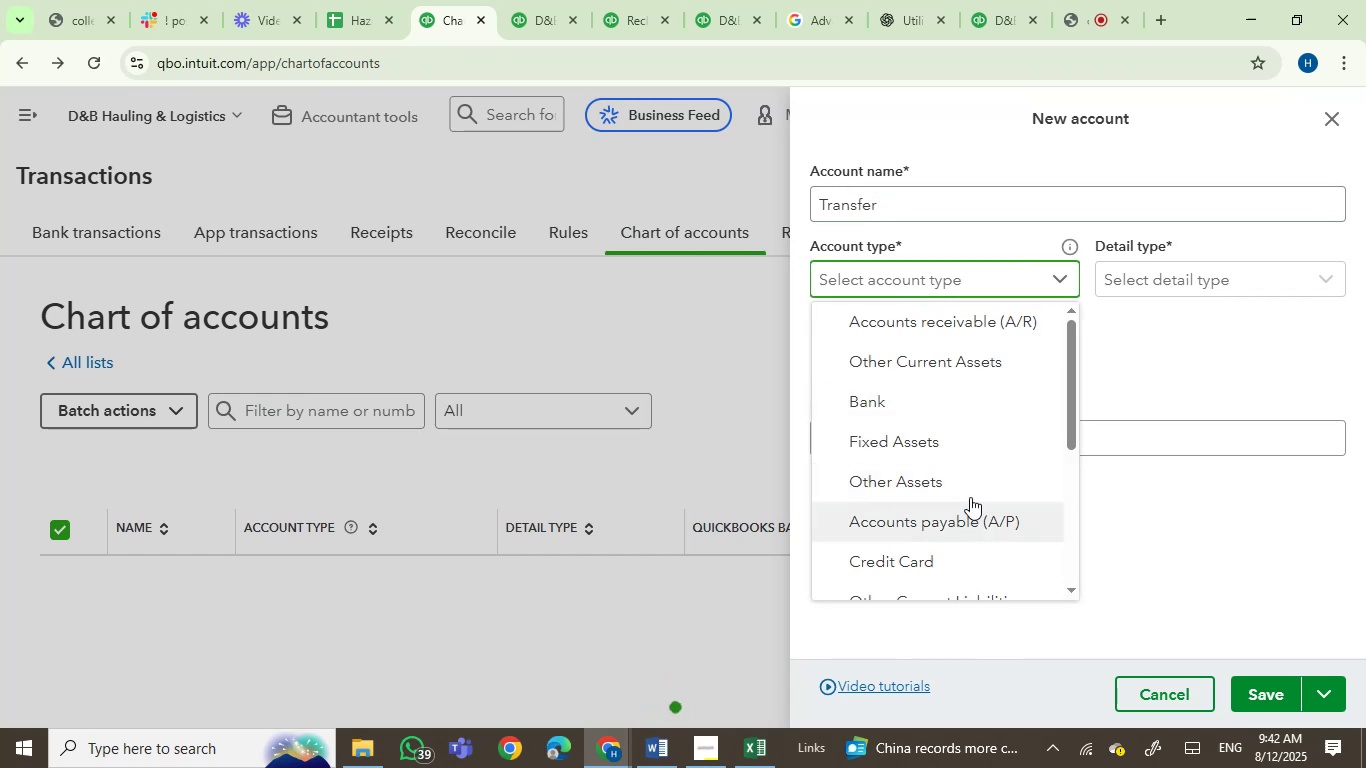 
left_click([986, 362])
 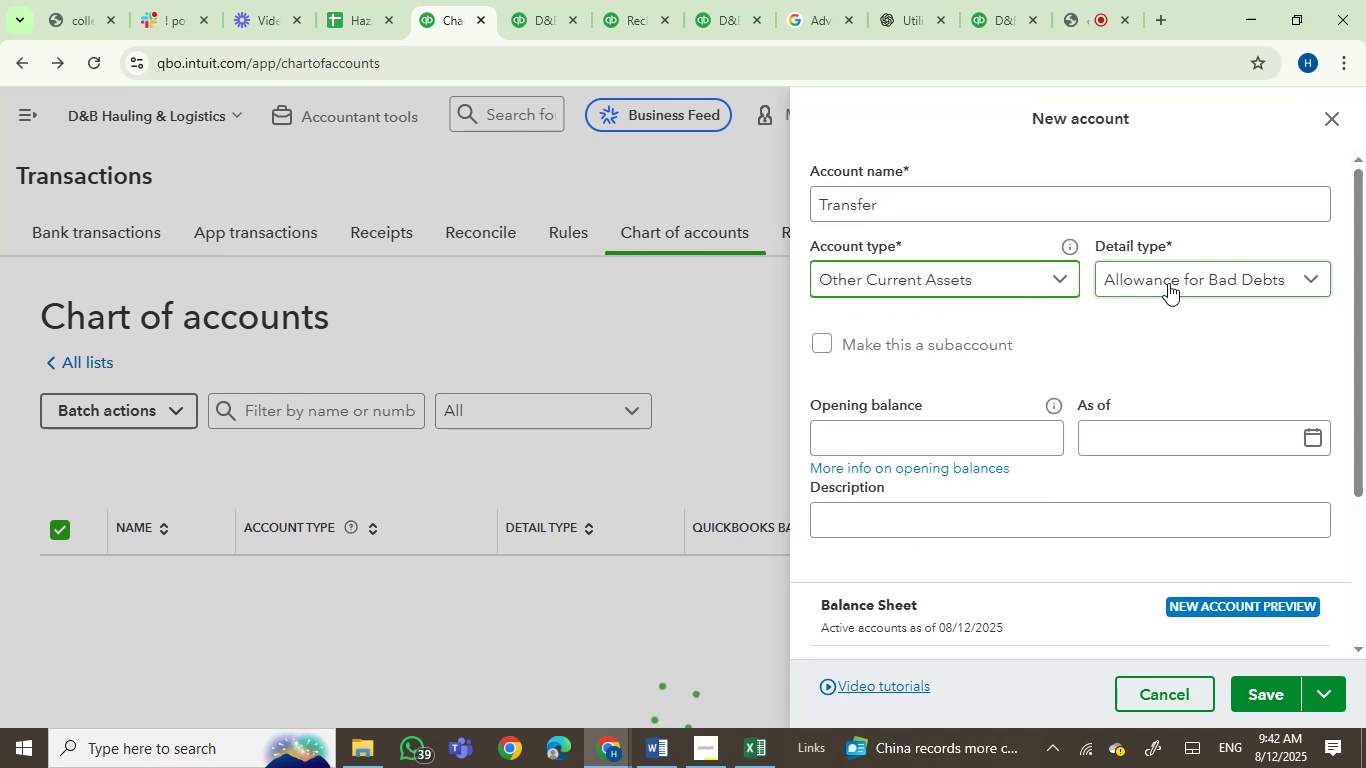 
left_click([1168, 283])
 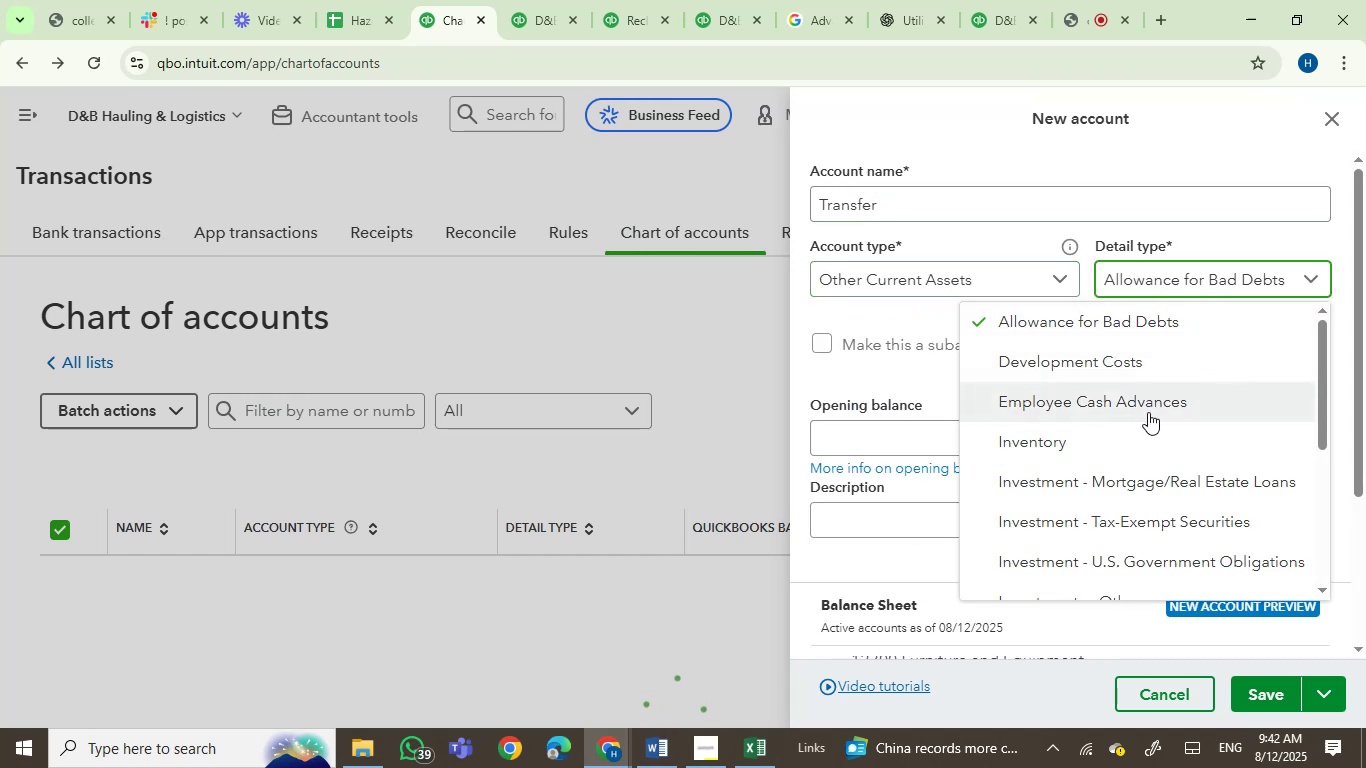 
scroll: coordinate [1295, 503], scroll_direction: down, amount: 7.0
 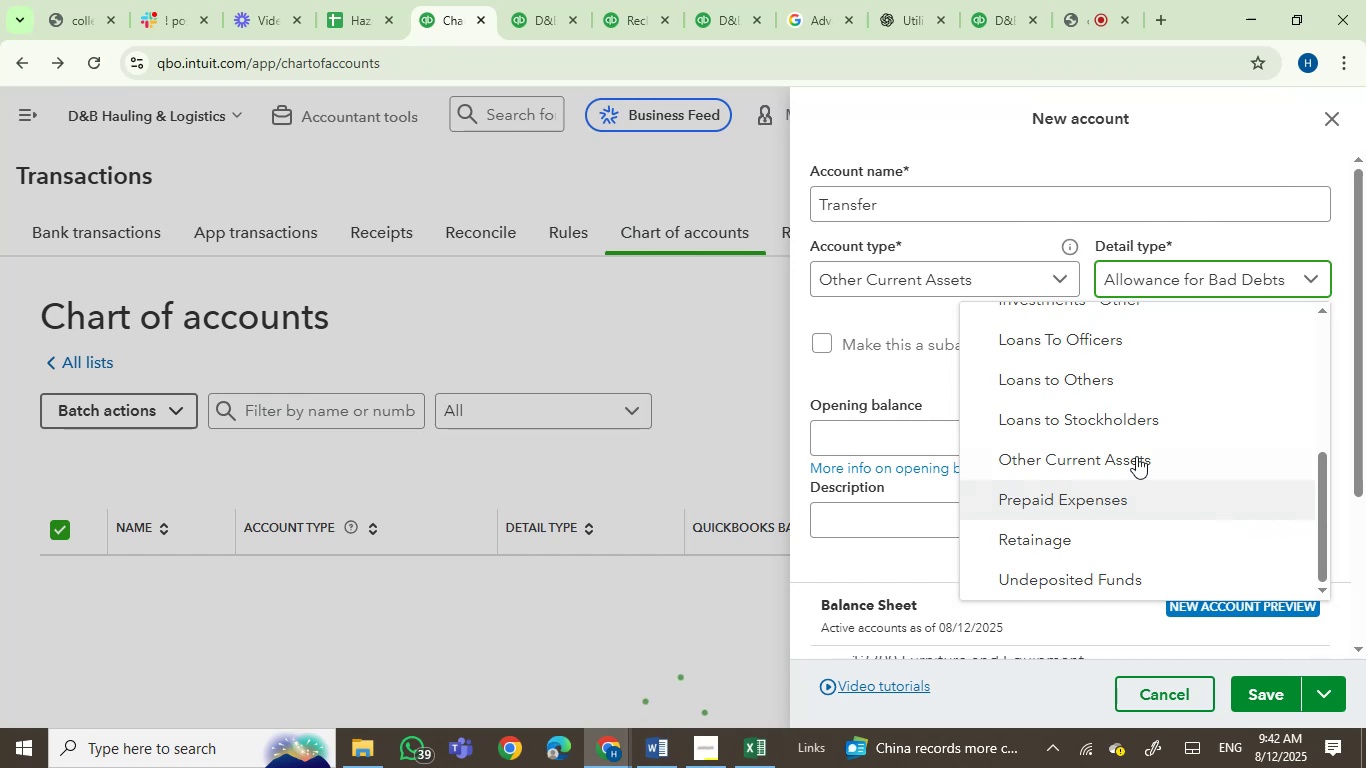 
left_click([1128, 451])
 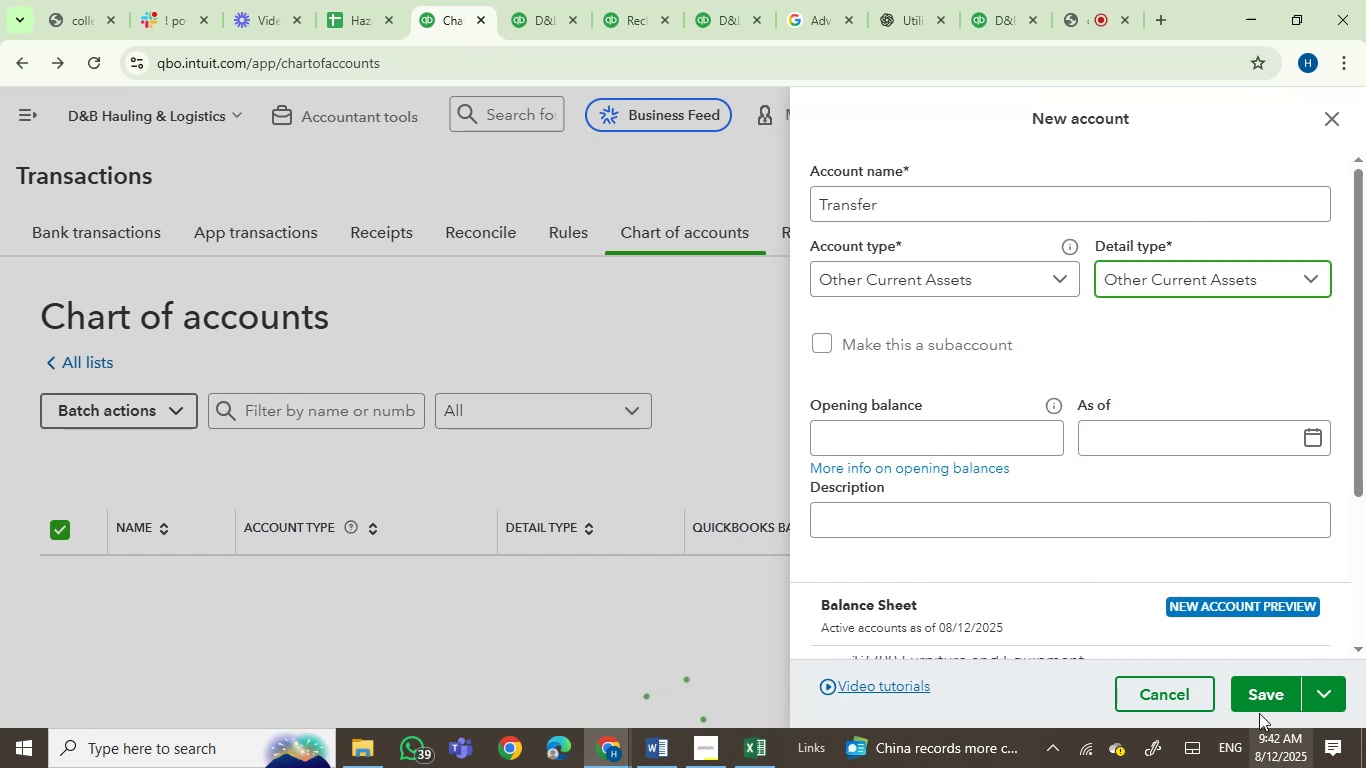 
left_click([1261, 706])
 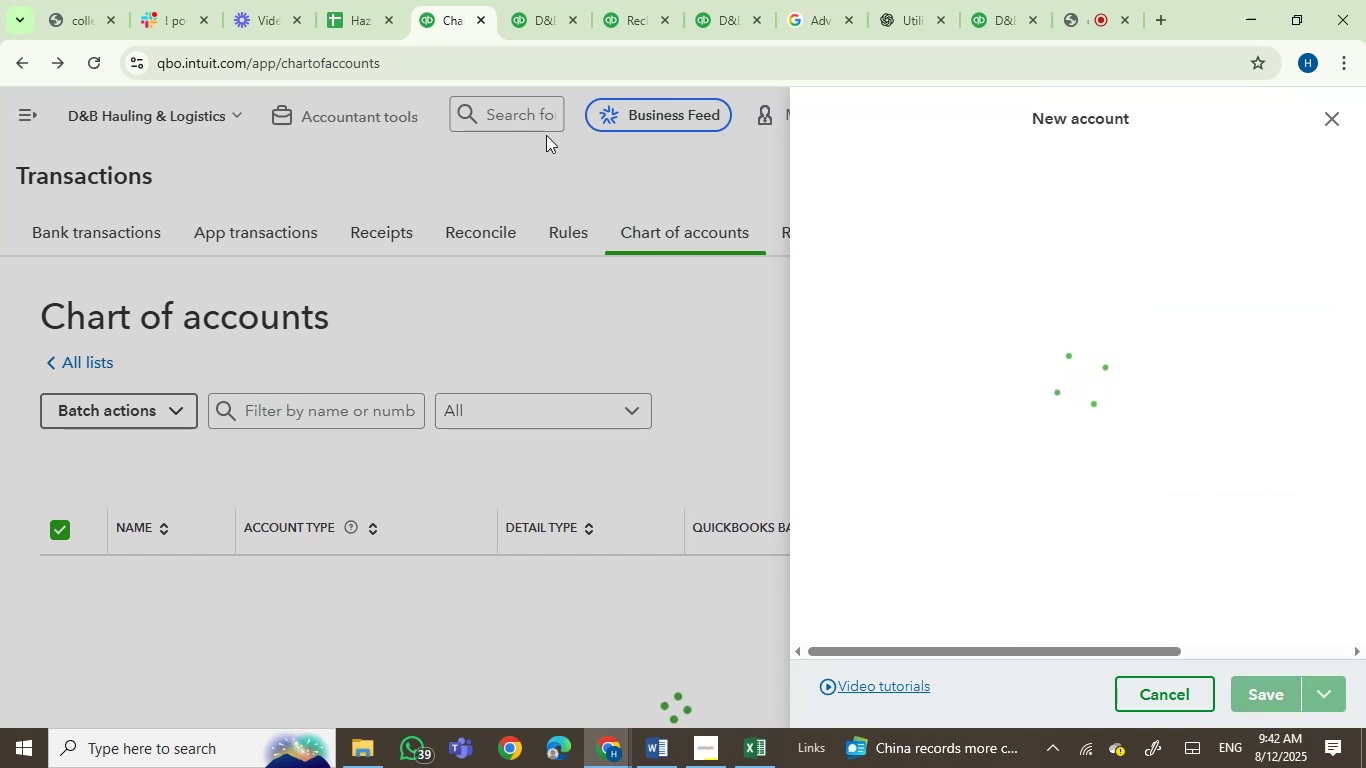 
left_click([530, 0])
 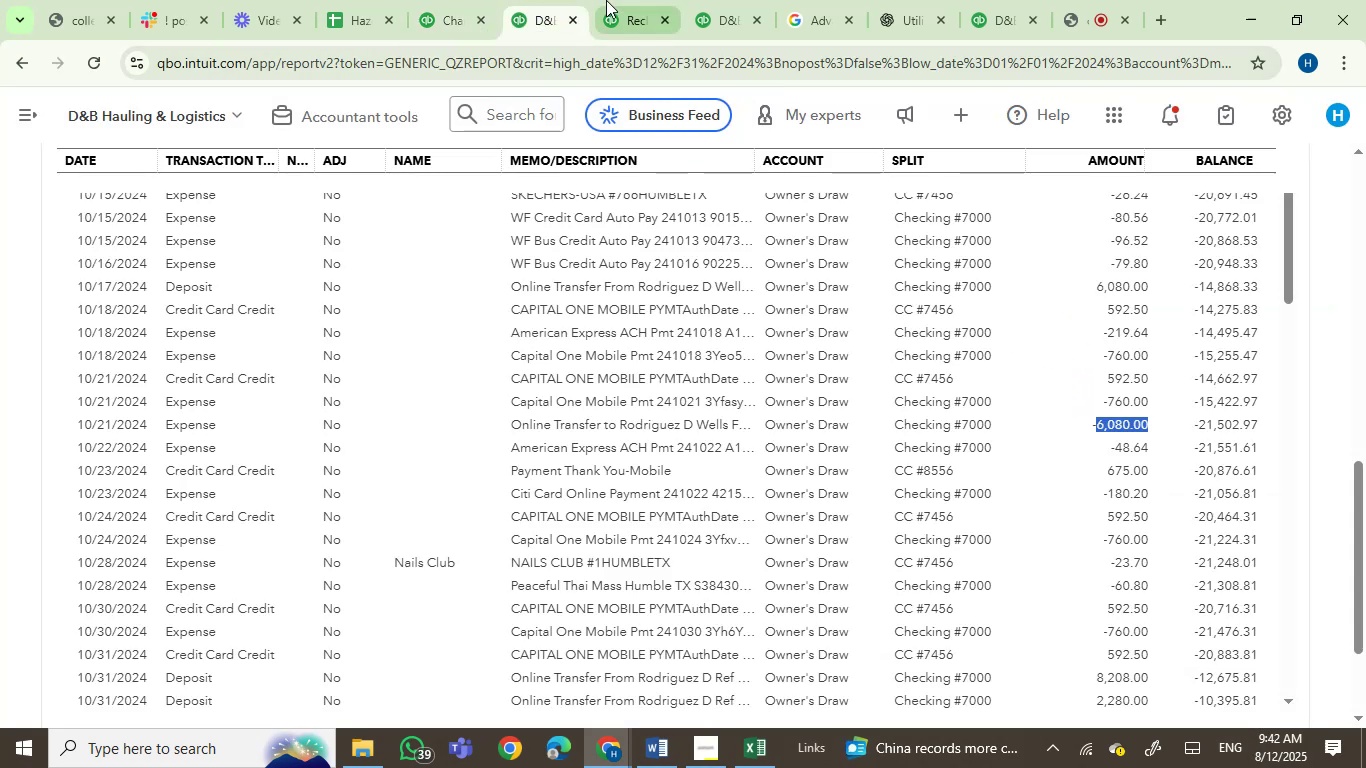 
left_click([606, 0])
 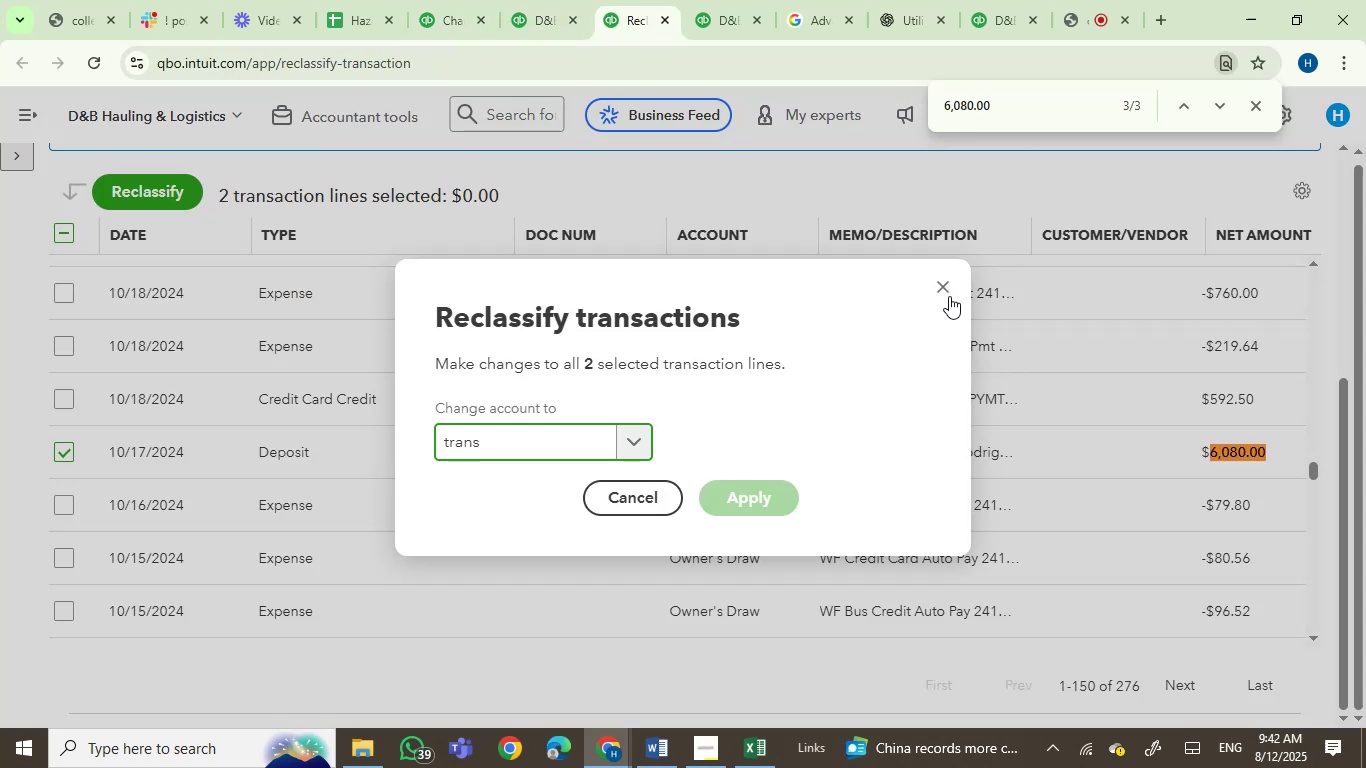 
left_click([948, 286])
 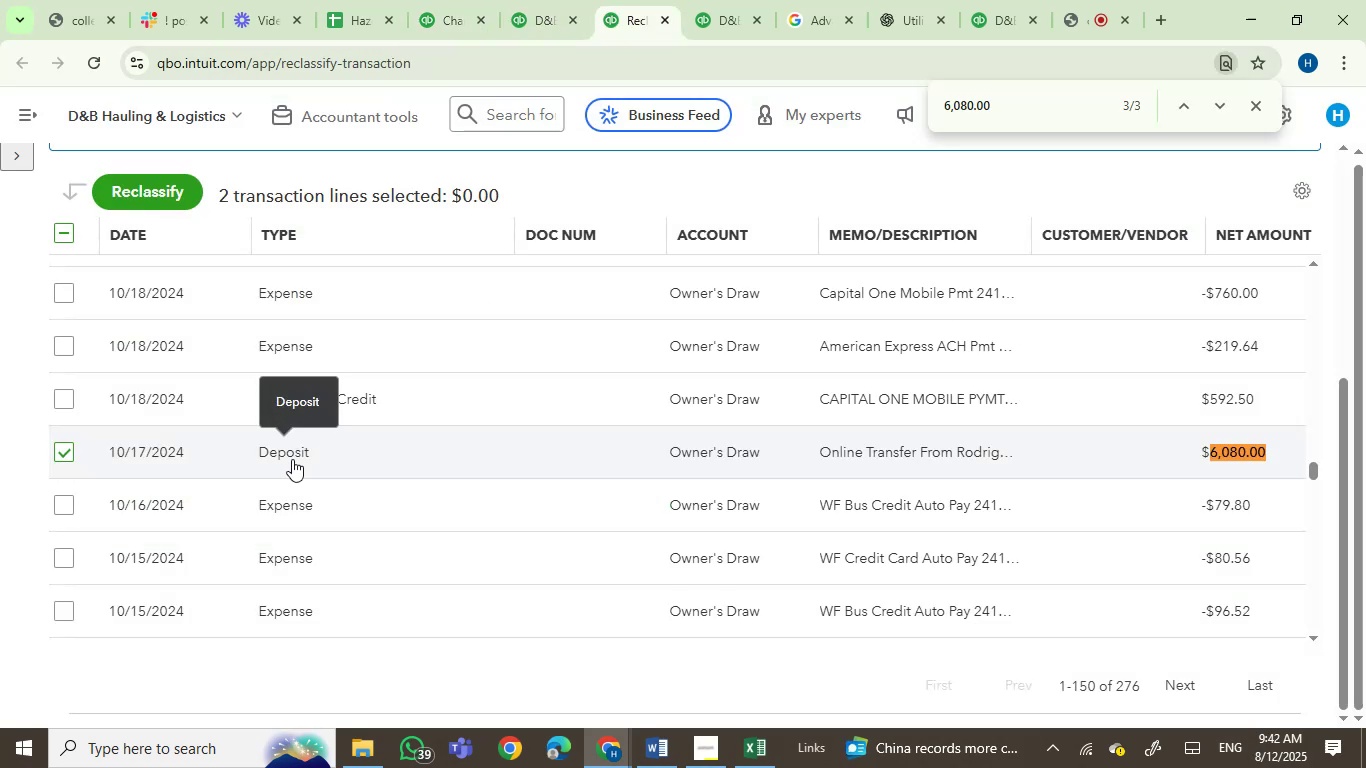 
left_click([155, 195])
 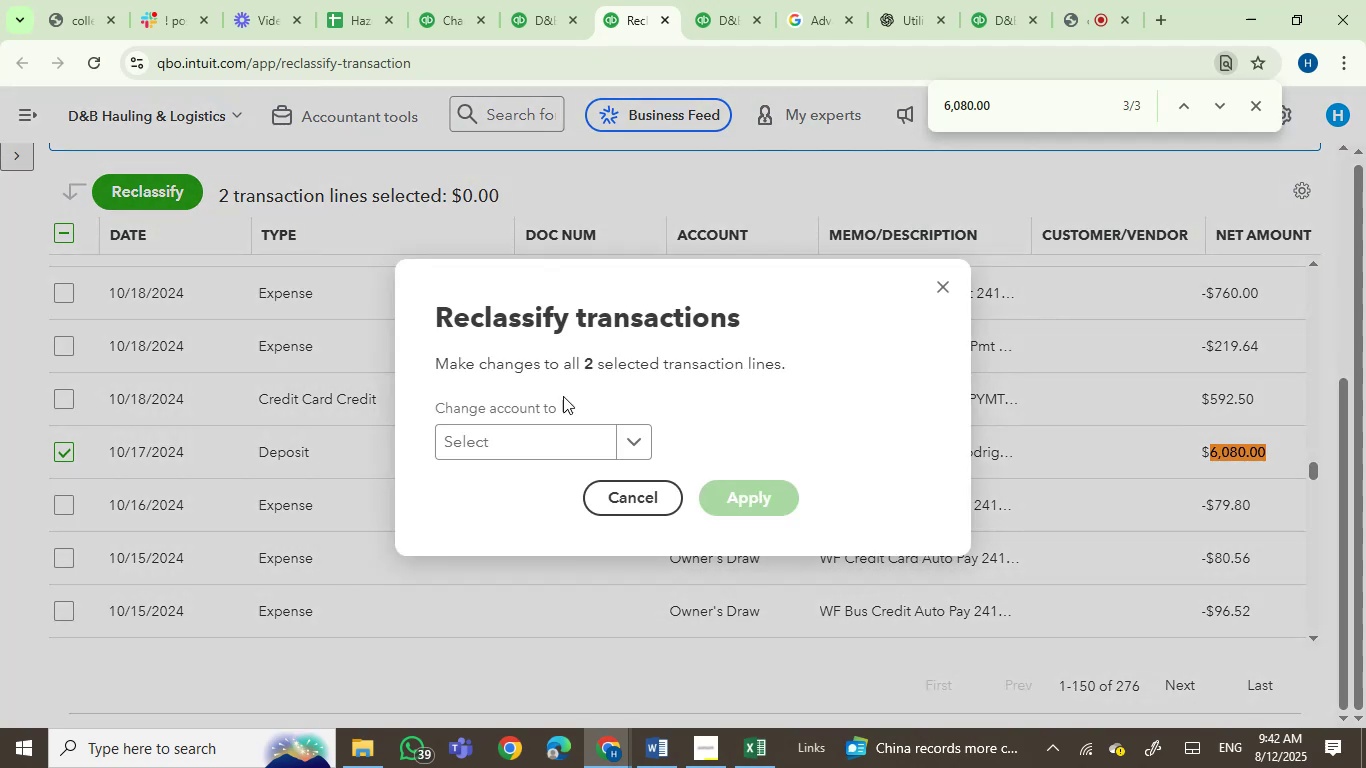 
left_click([523, 444])
 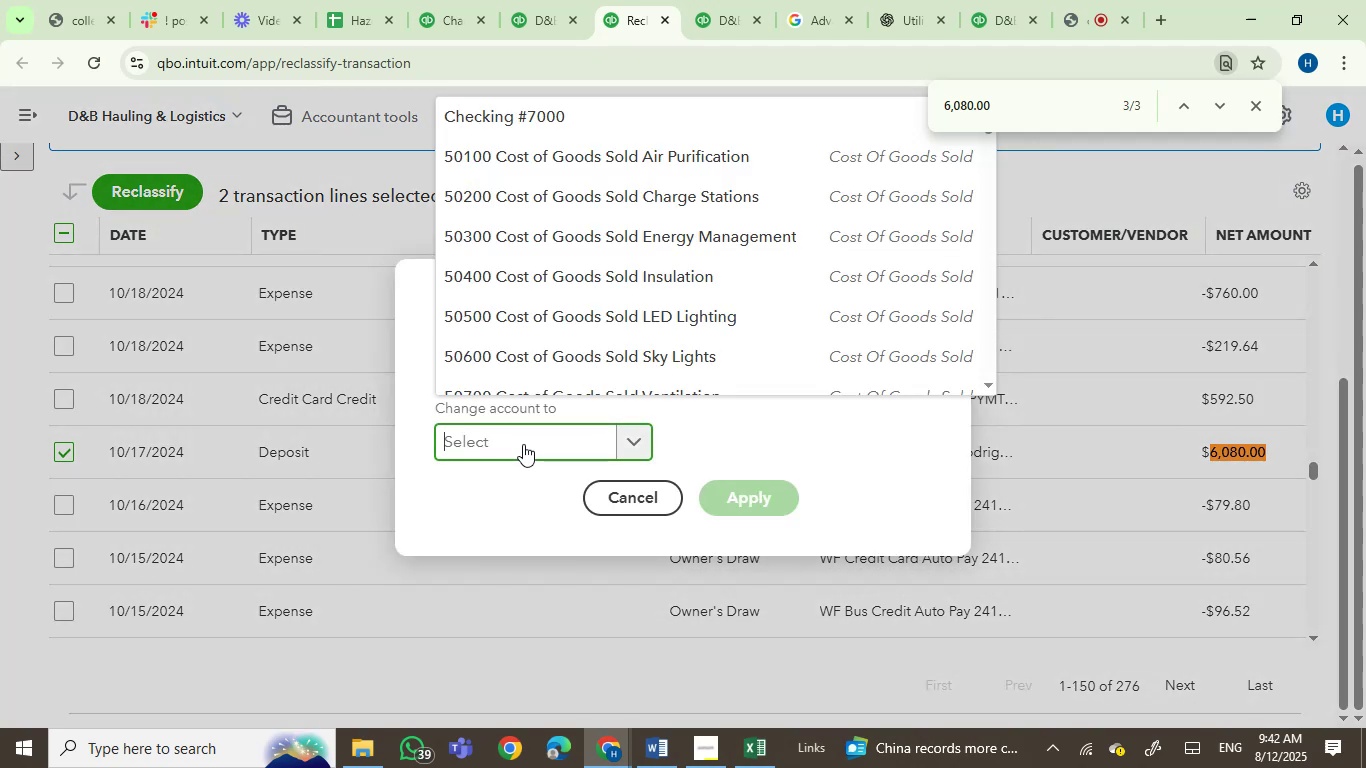 
type(tran)
 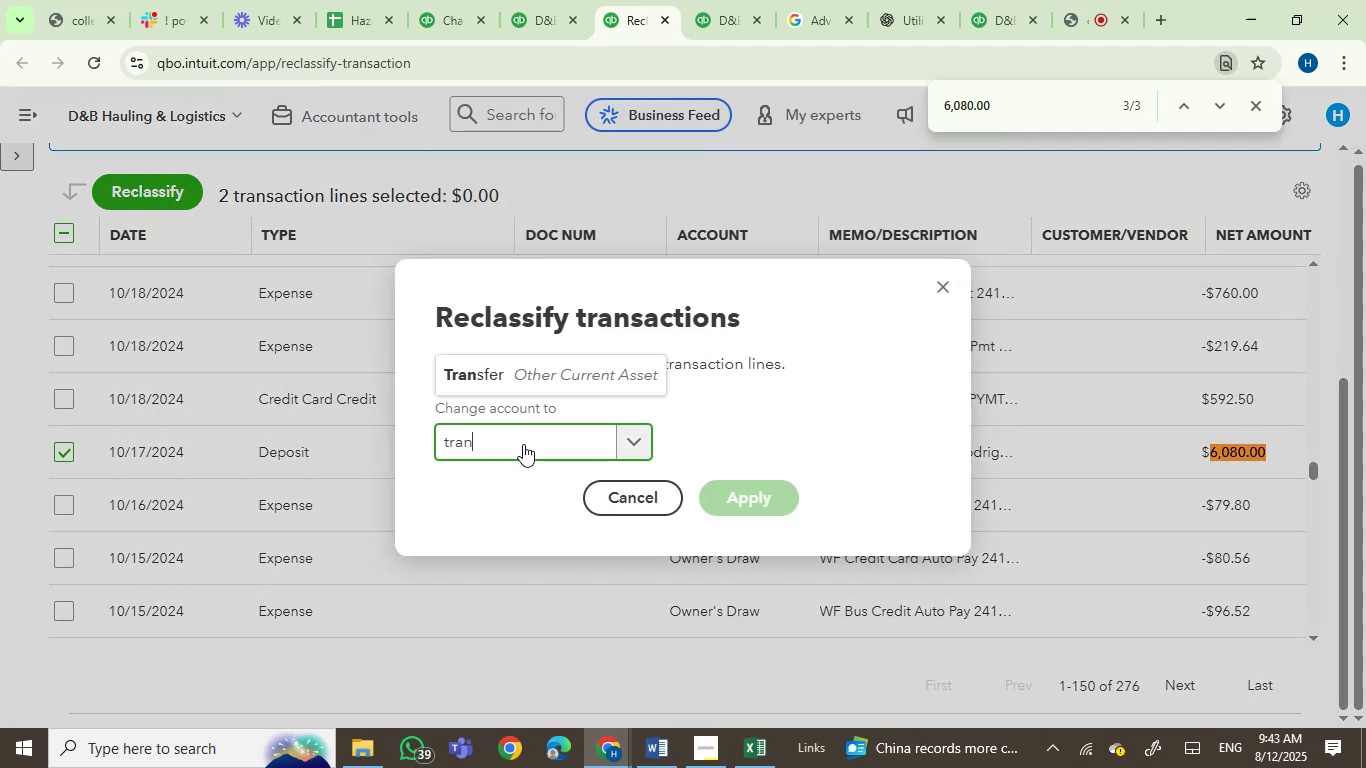 
left_click([525, 372])
 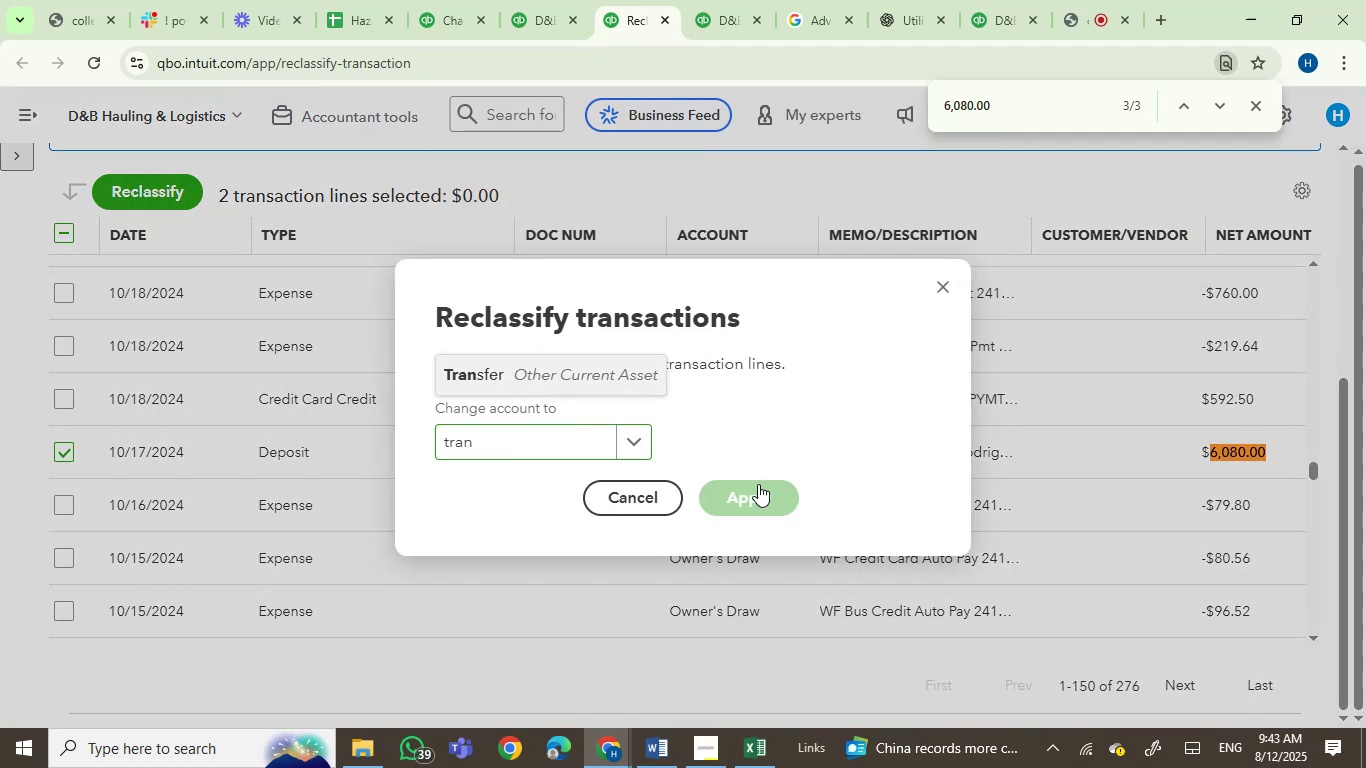 
left_click([754, 492])
 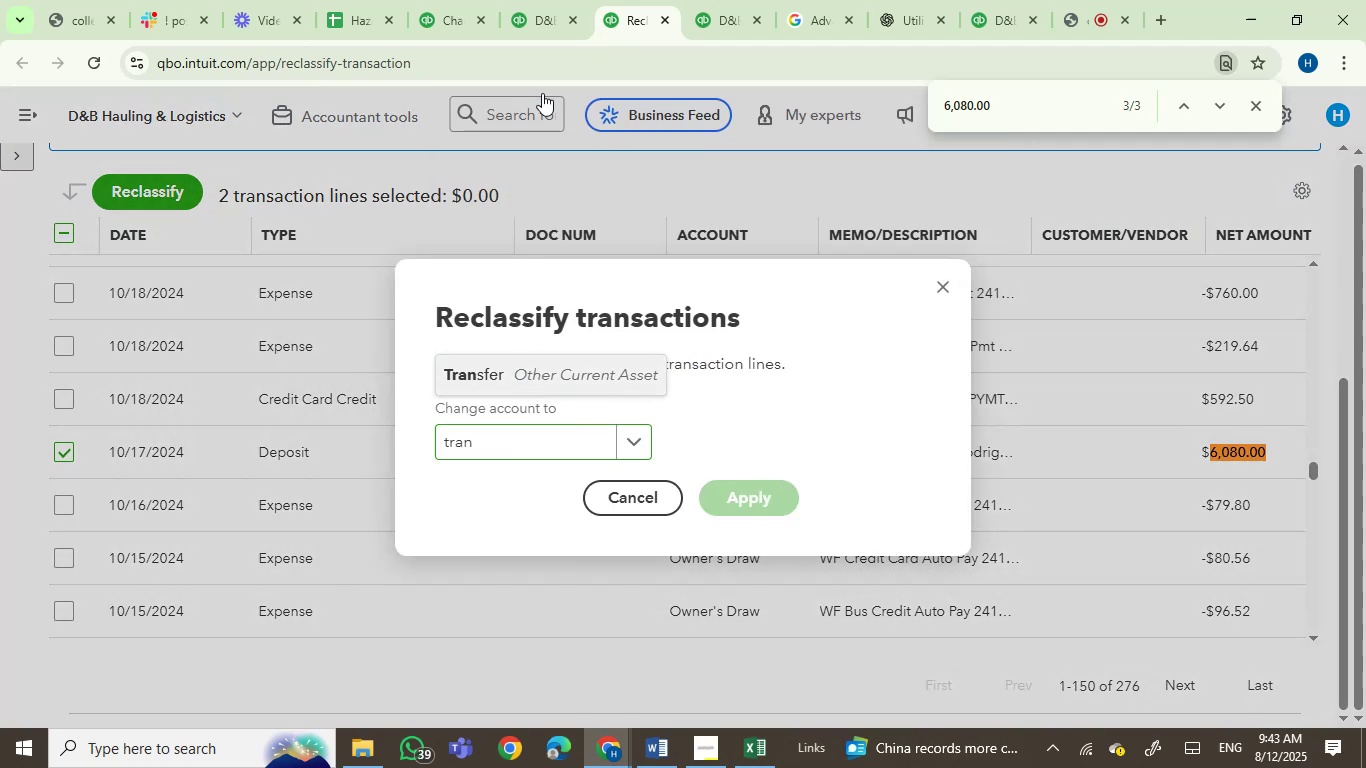 
mouse_move([527, 46])
 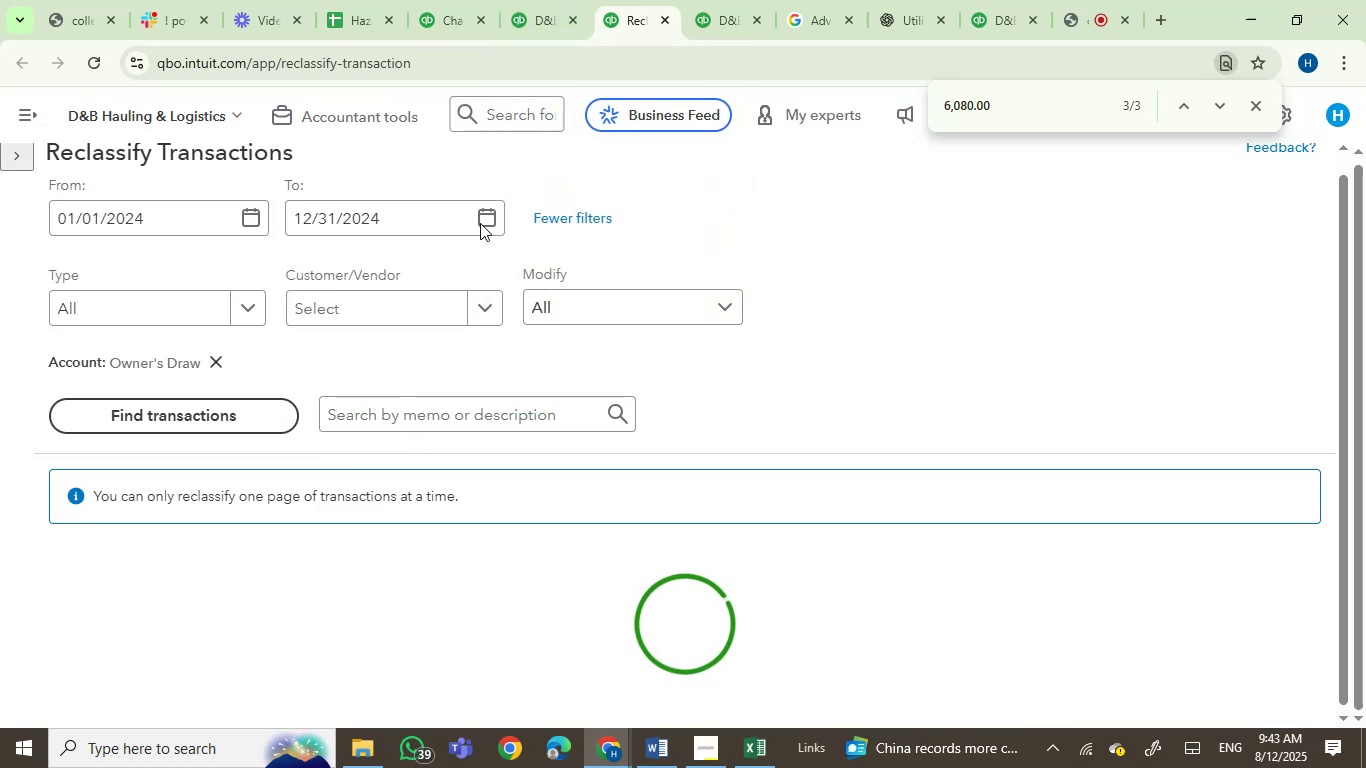 
left_click([545, 0])
 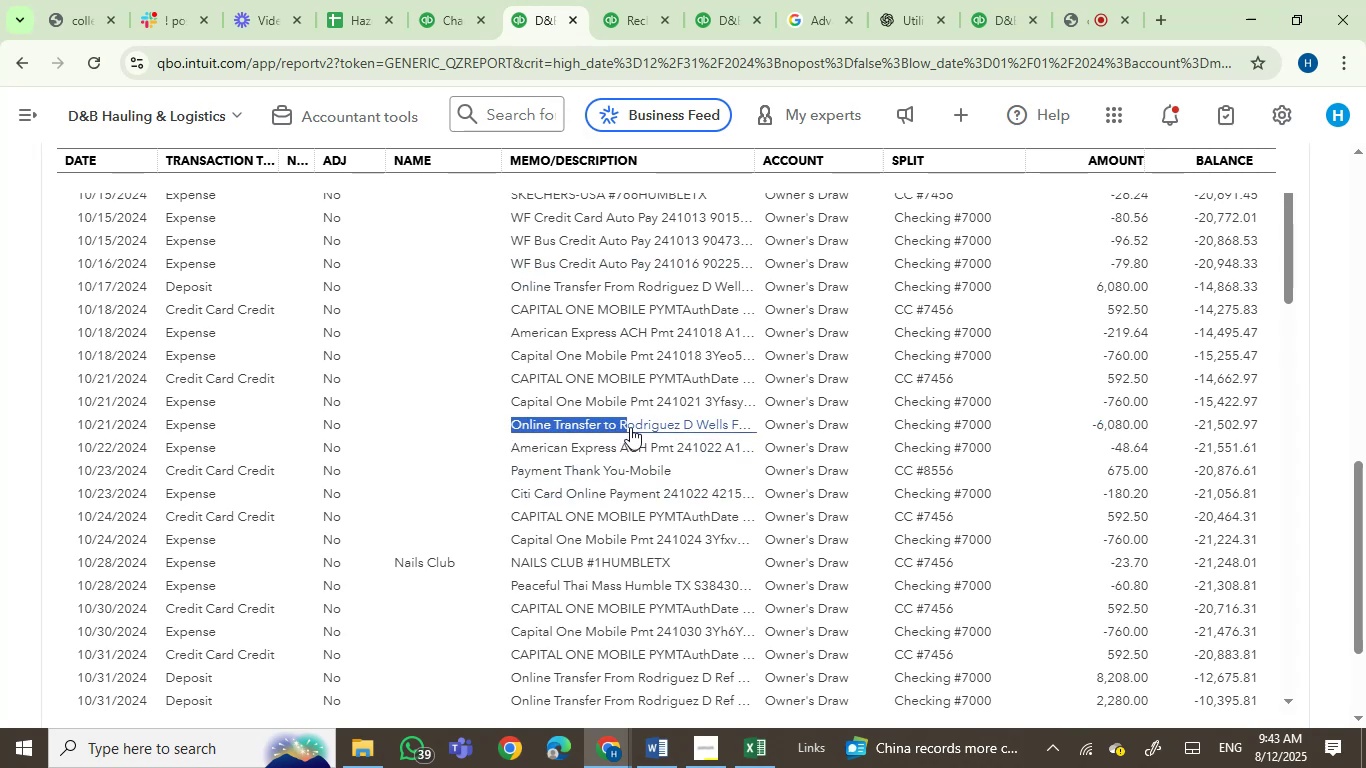 
wait(6.5)
 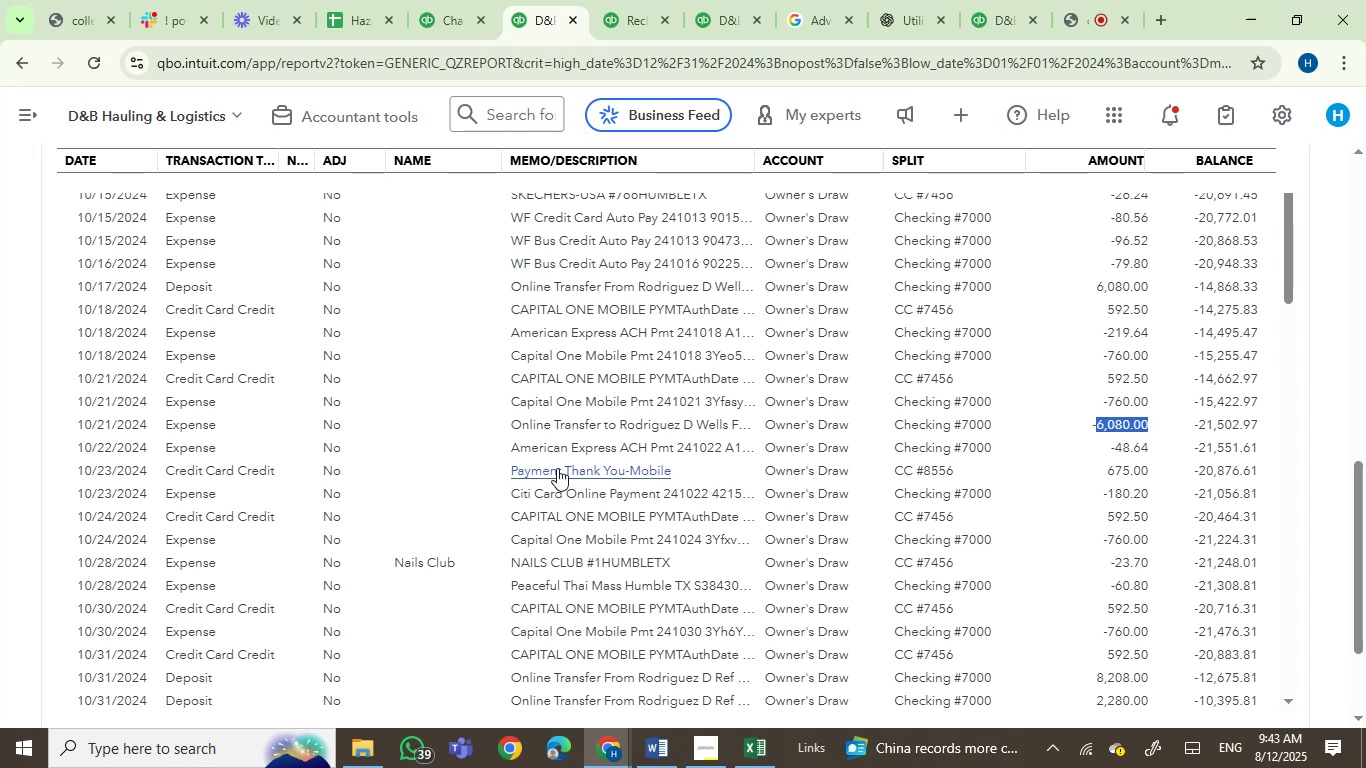 
key(Control+C)
 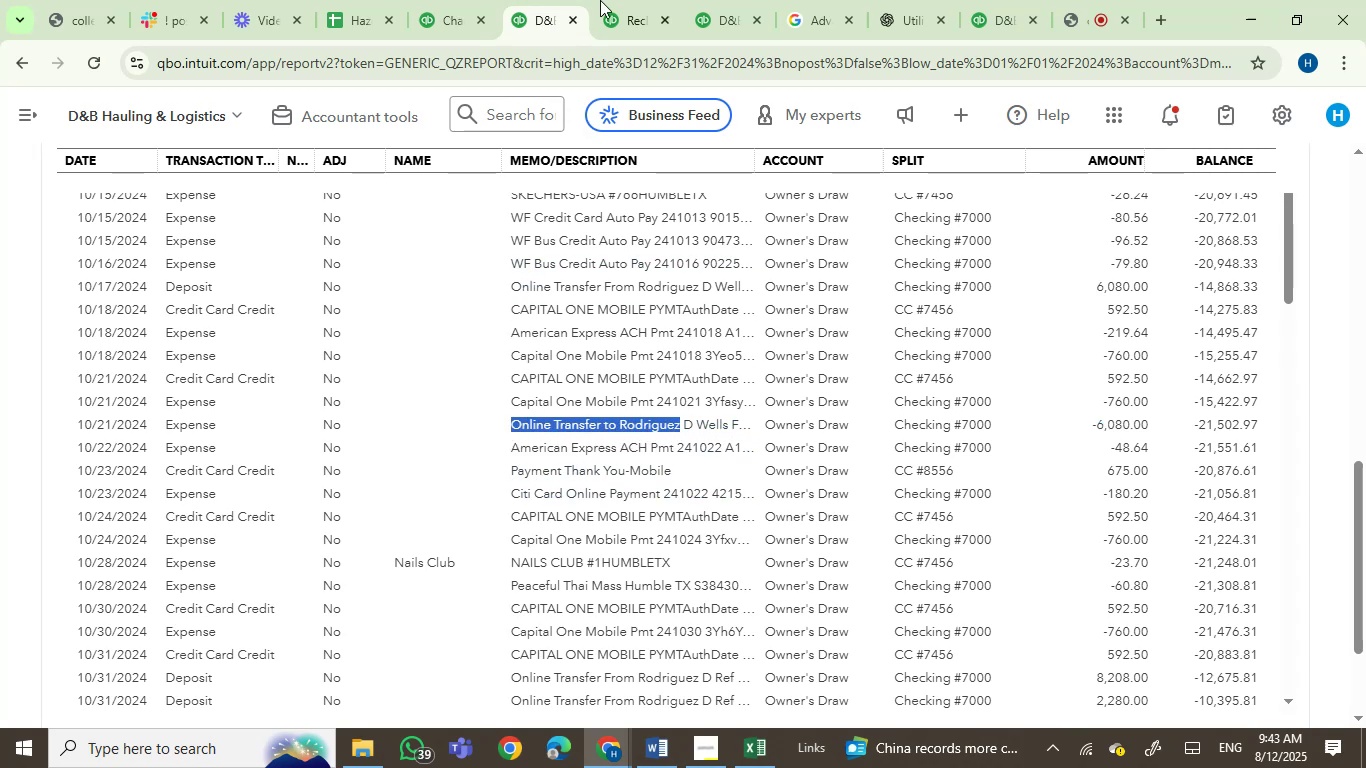 
left_click([604, 0])
 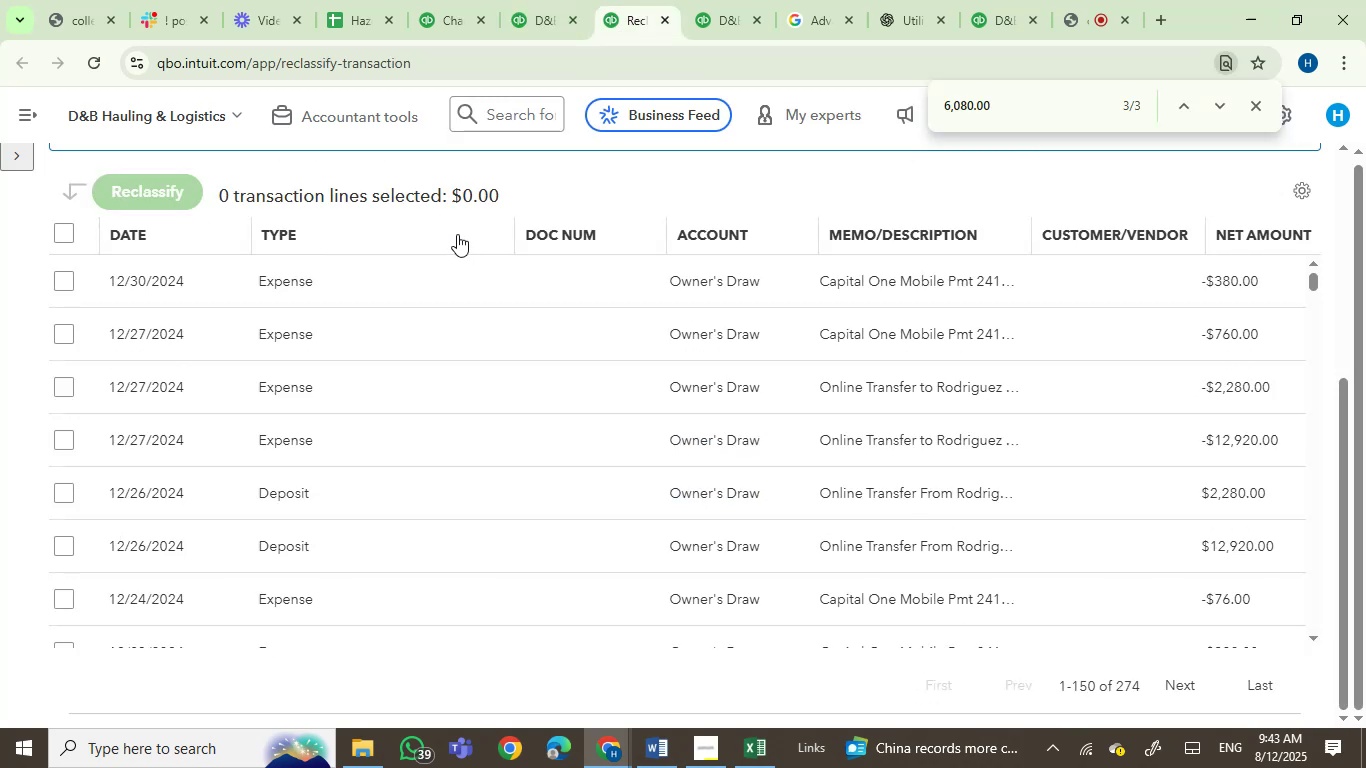 
scroll: coordinate [532, 411], scroll_direction: up, amount: 3.0
 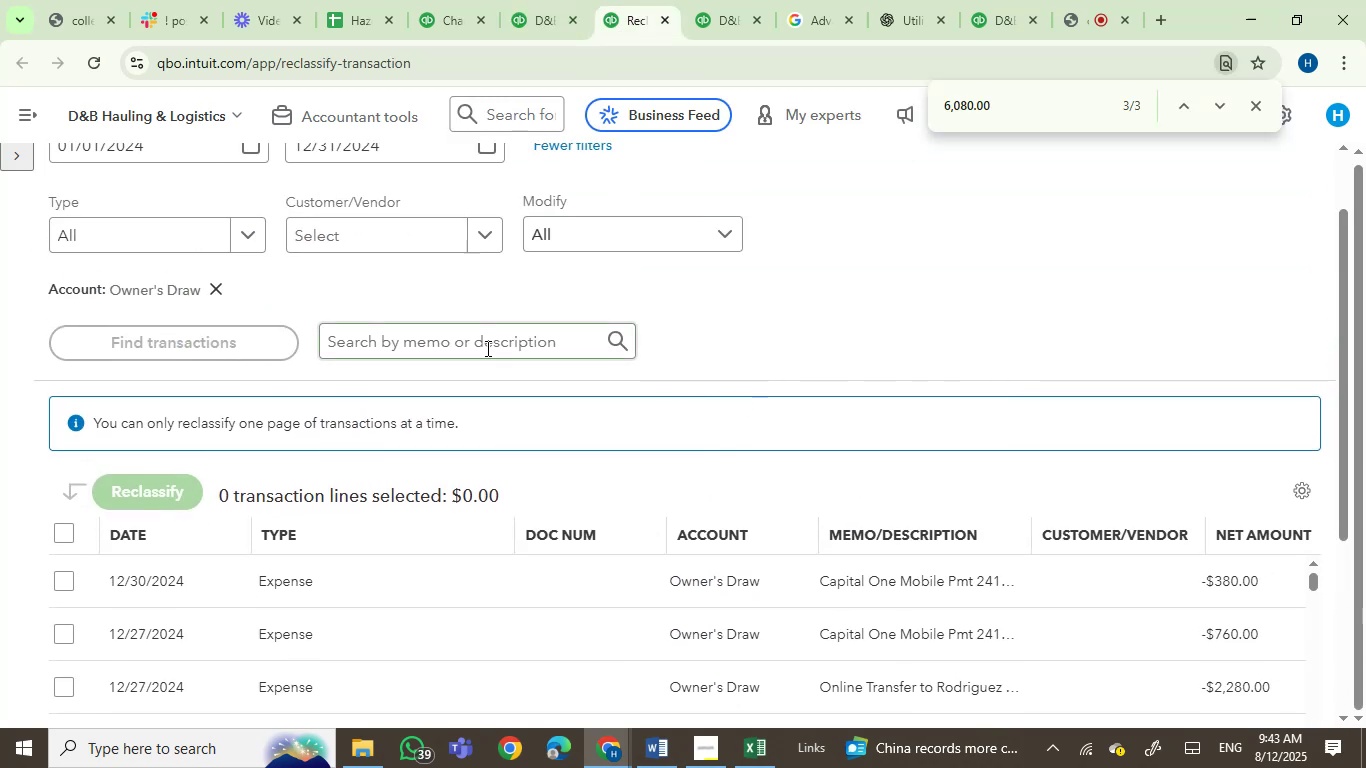 
key(Control+ControlLeft)
 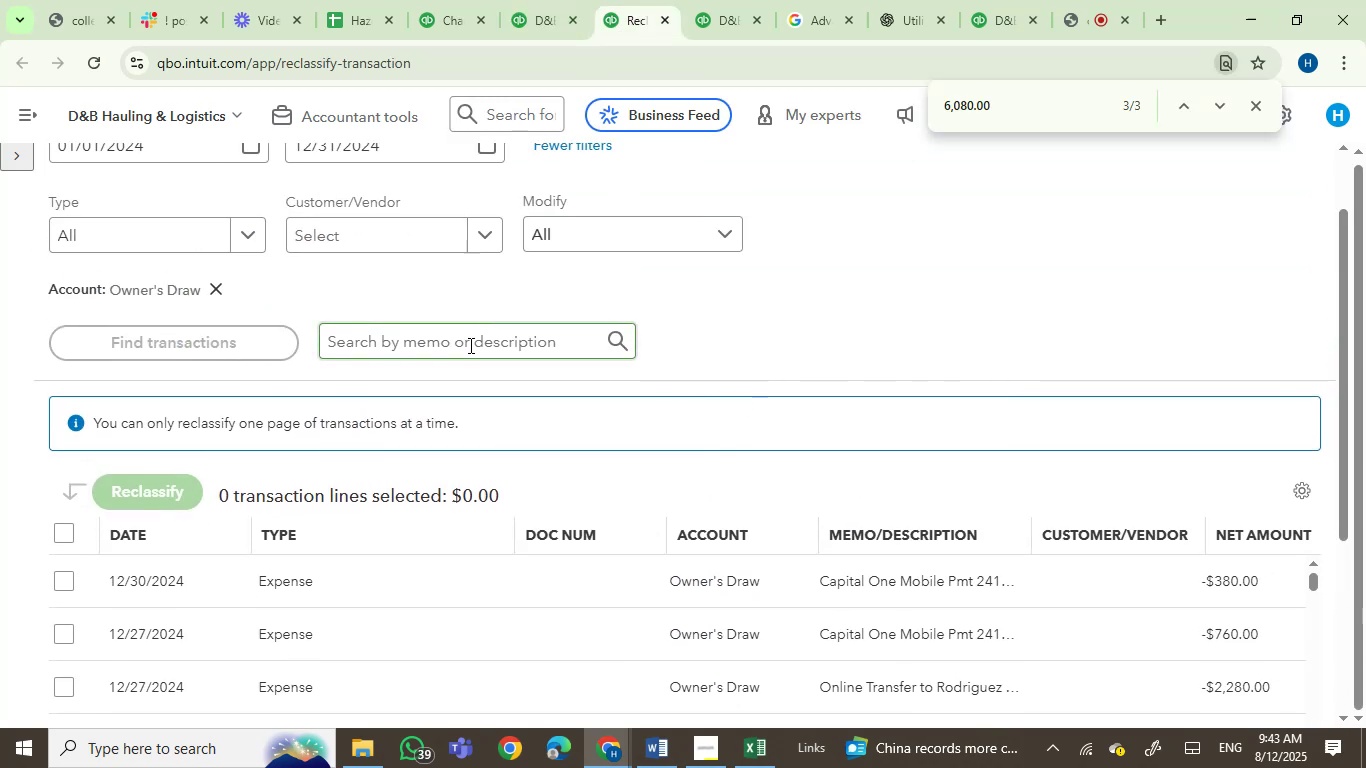 
left_click([469, 345])
 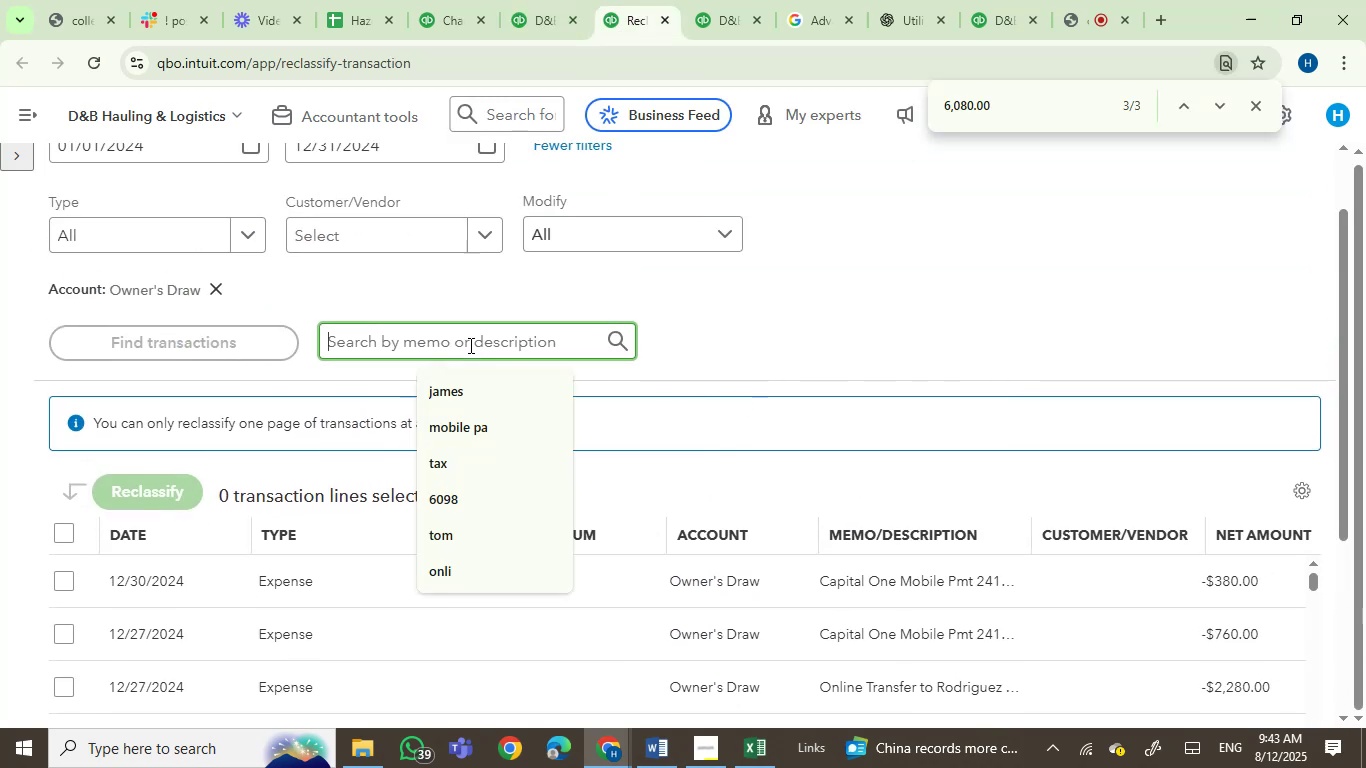 
key(Control+V)
 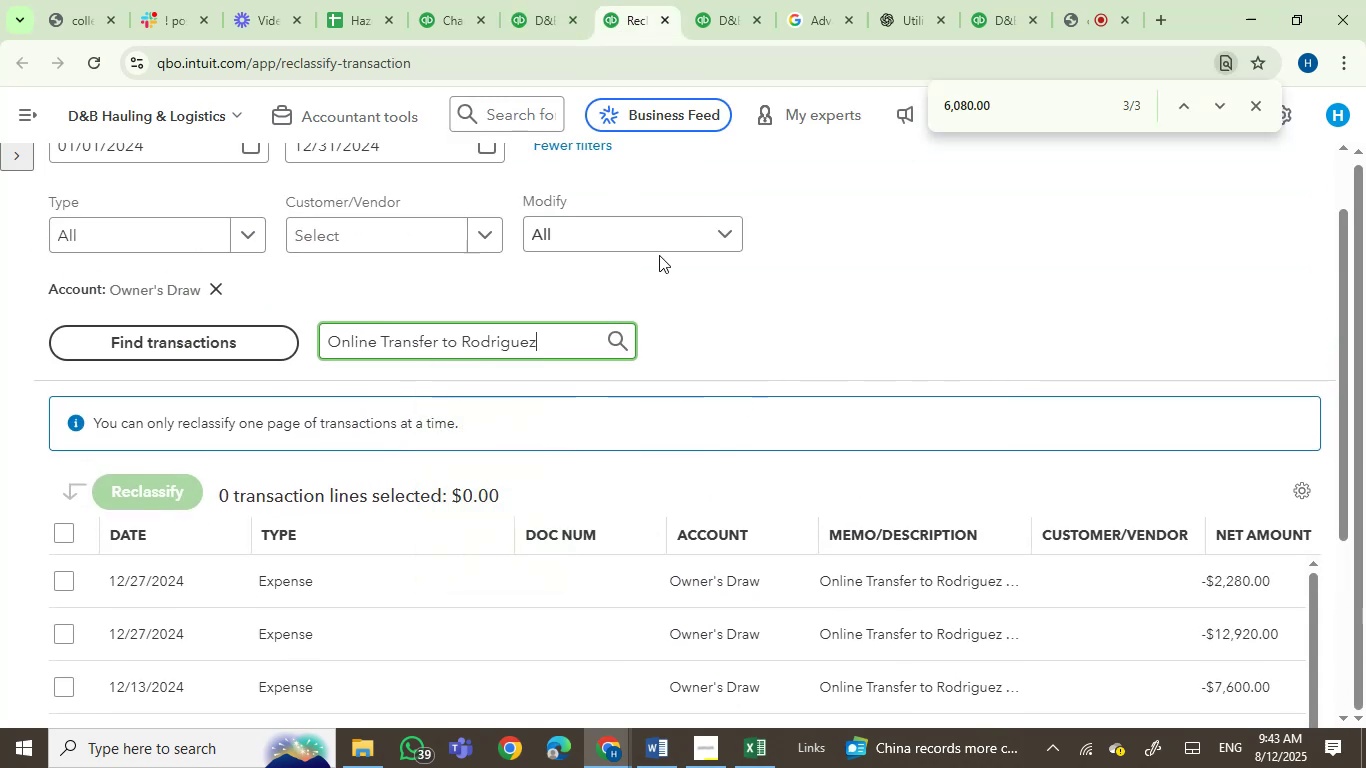 
scroll: coordinate [659, 255], scroll_direction: down, amount: 2.0
 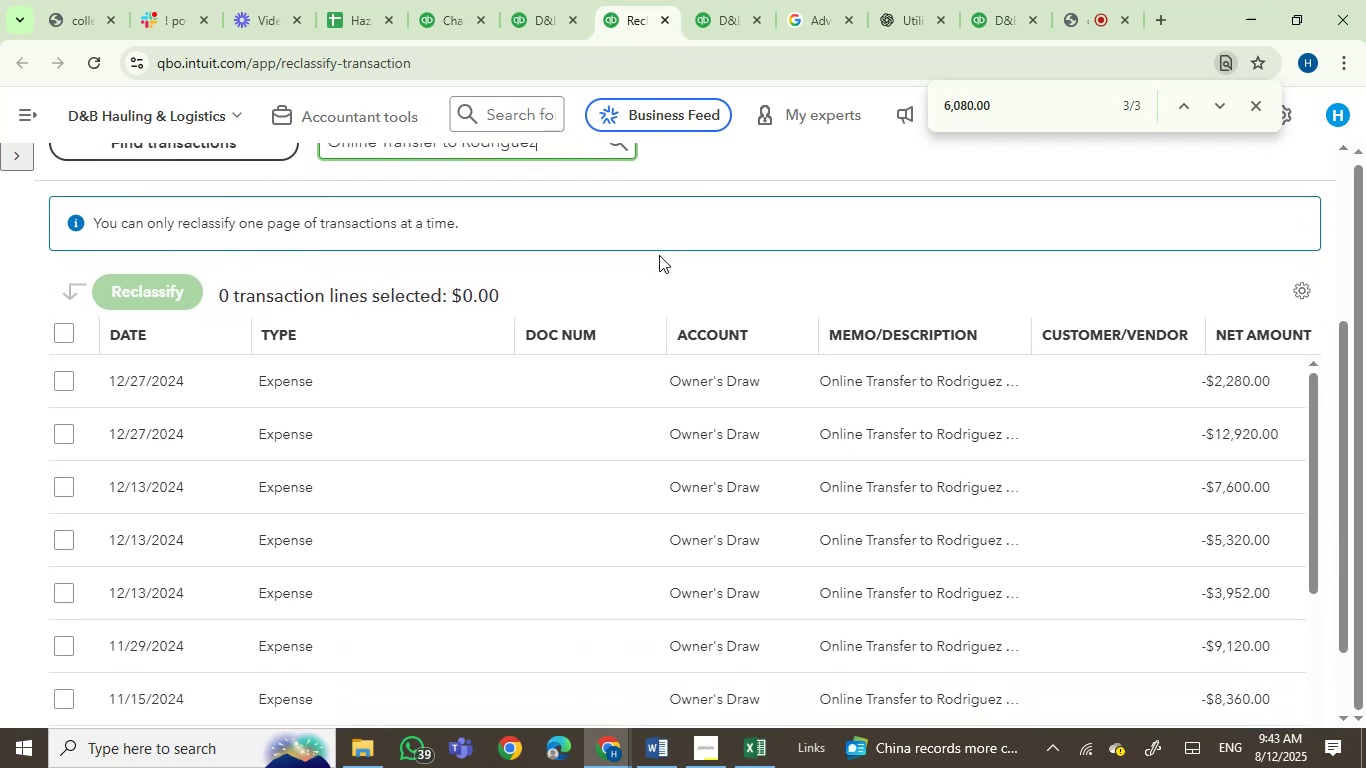 
left_click([149, 340])
 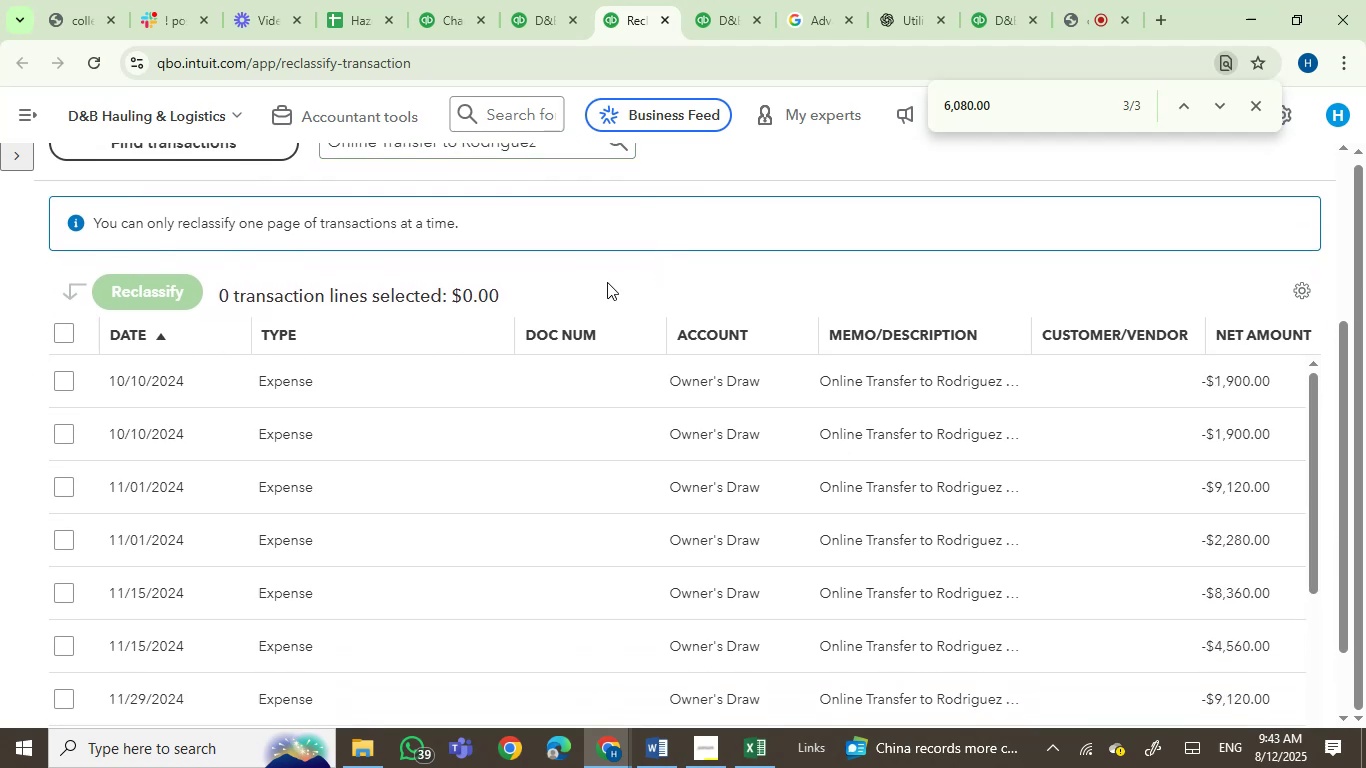 
scroll: coordinate [485, 483], scroll_direction: down, amount: 6.0
 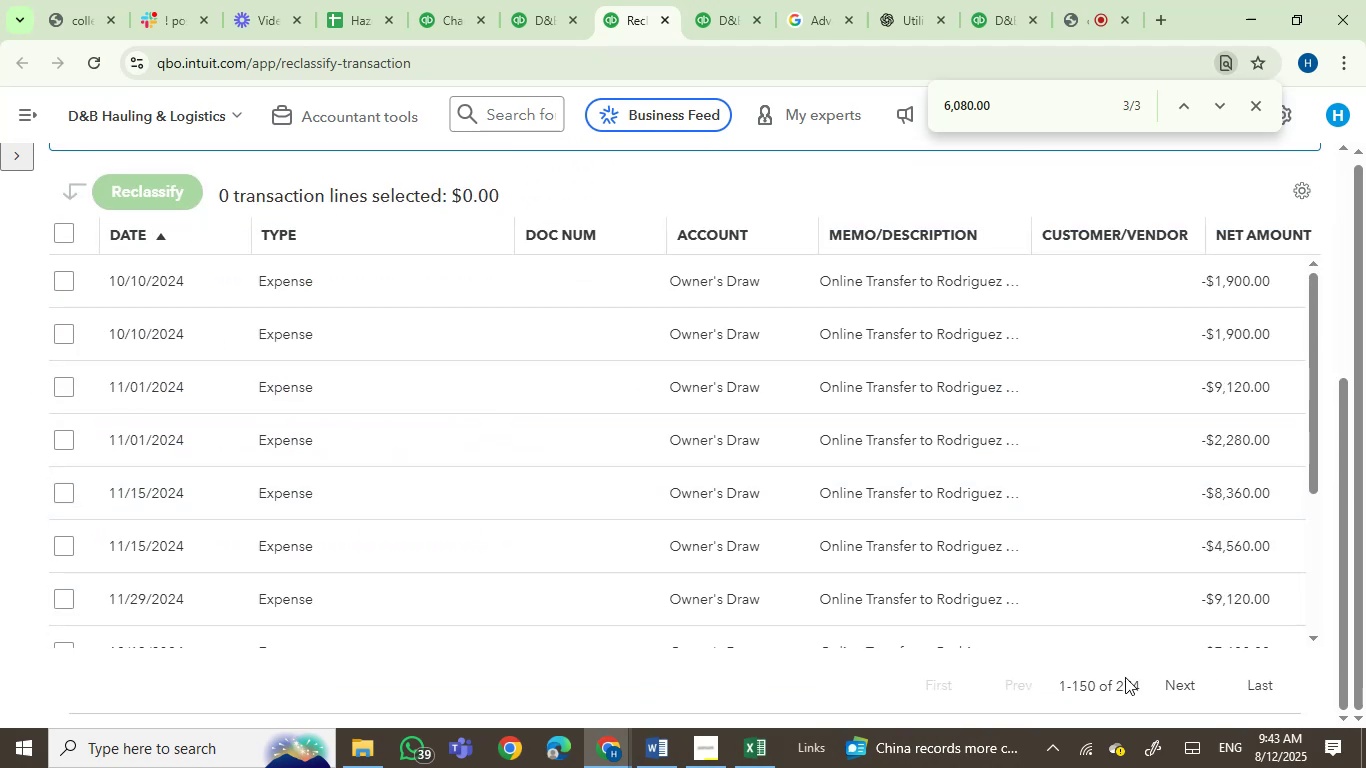 
left_click([1186, 687])
 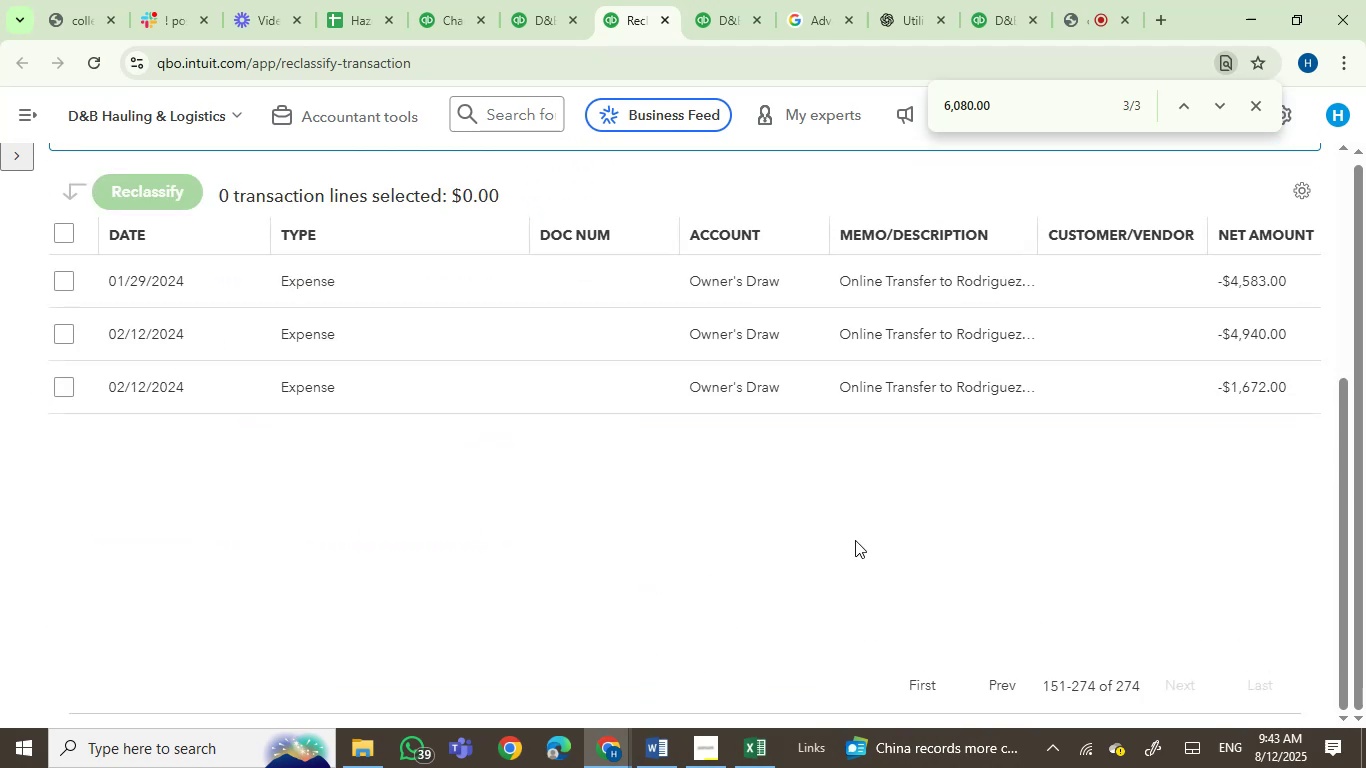 
scroll: coordinate [661, 547], scroll_direction: up, amount: 2.0
 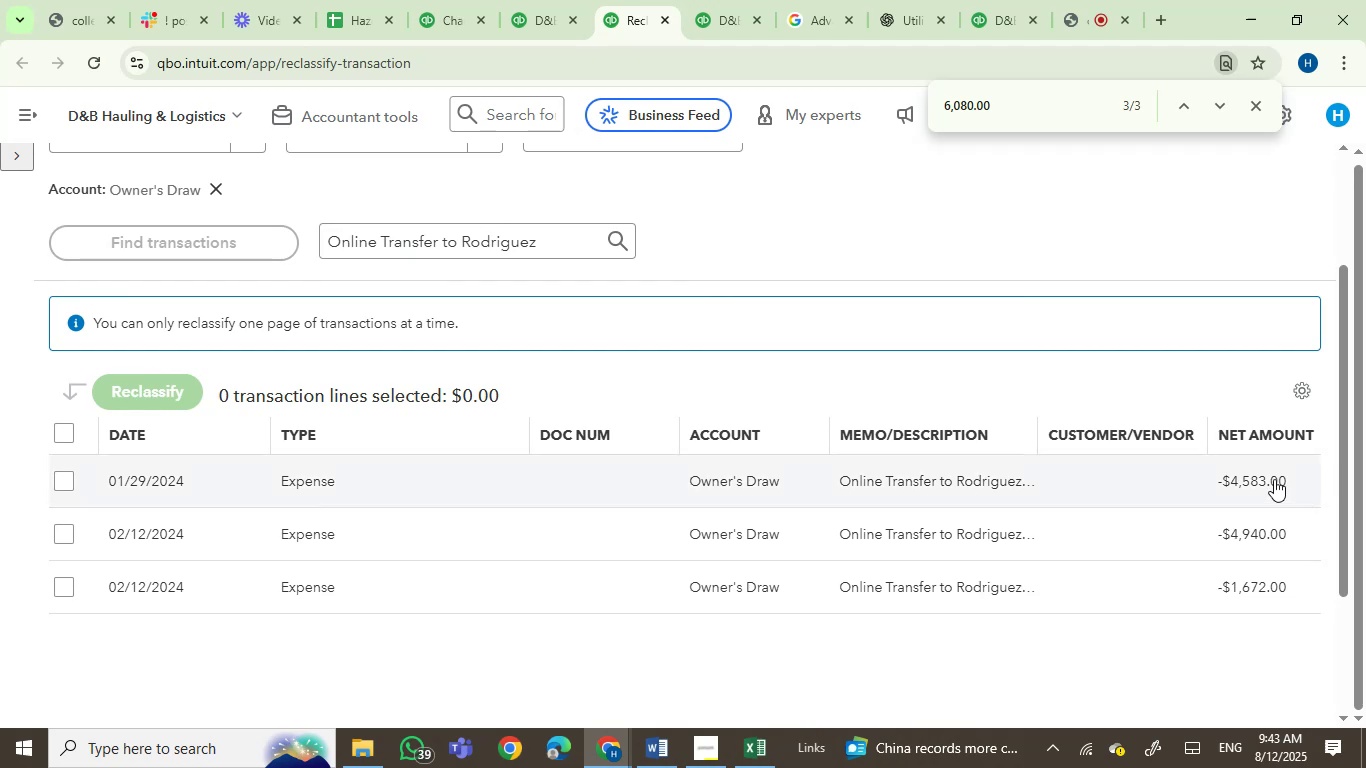 
key(Control+C)
 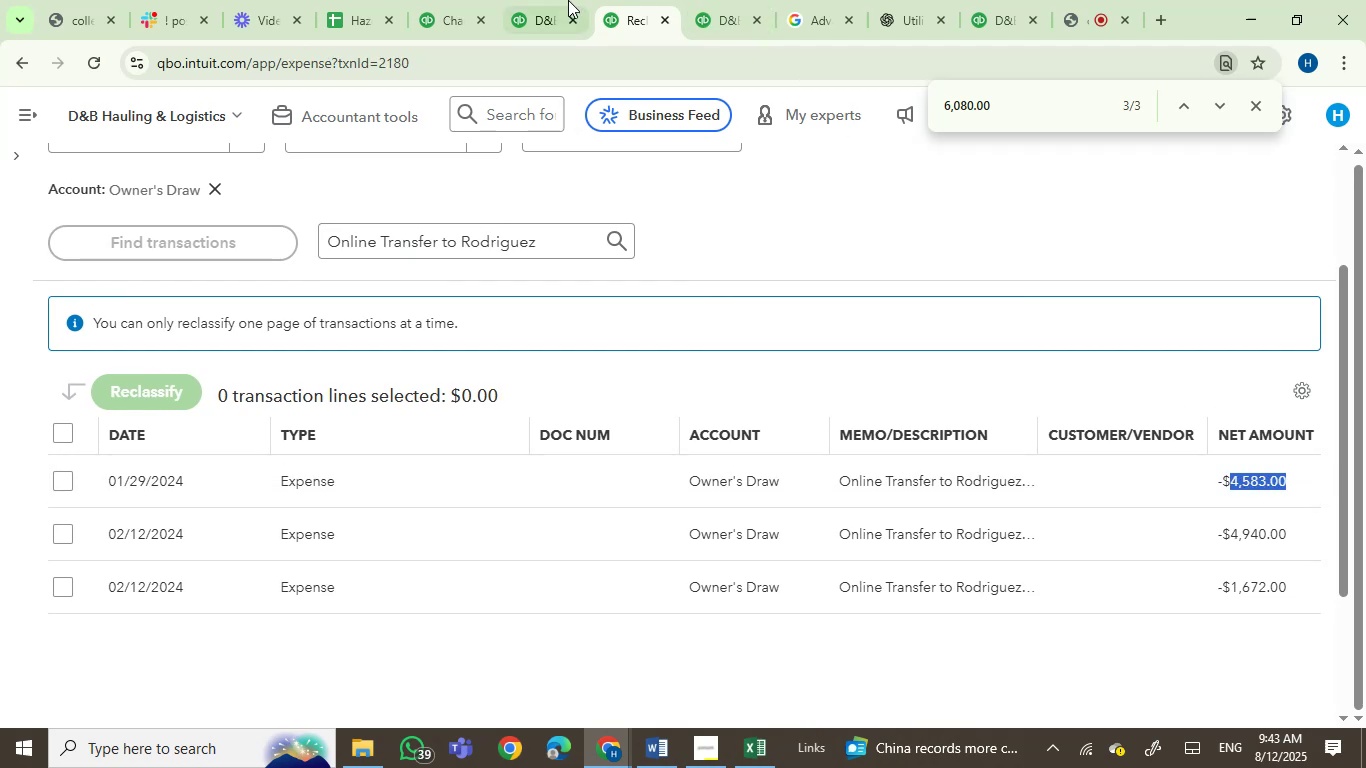 
left_click([564, 0])
 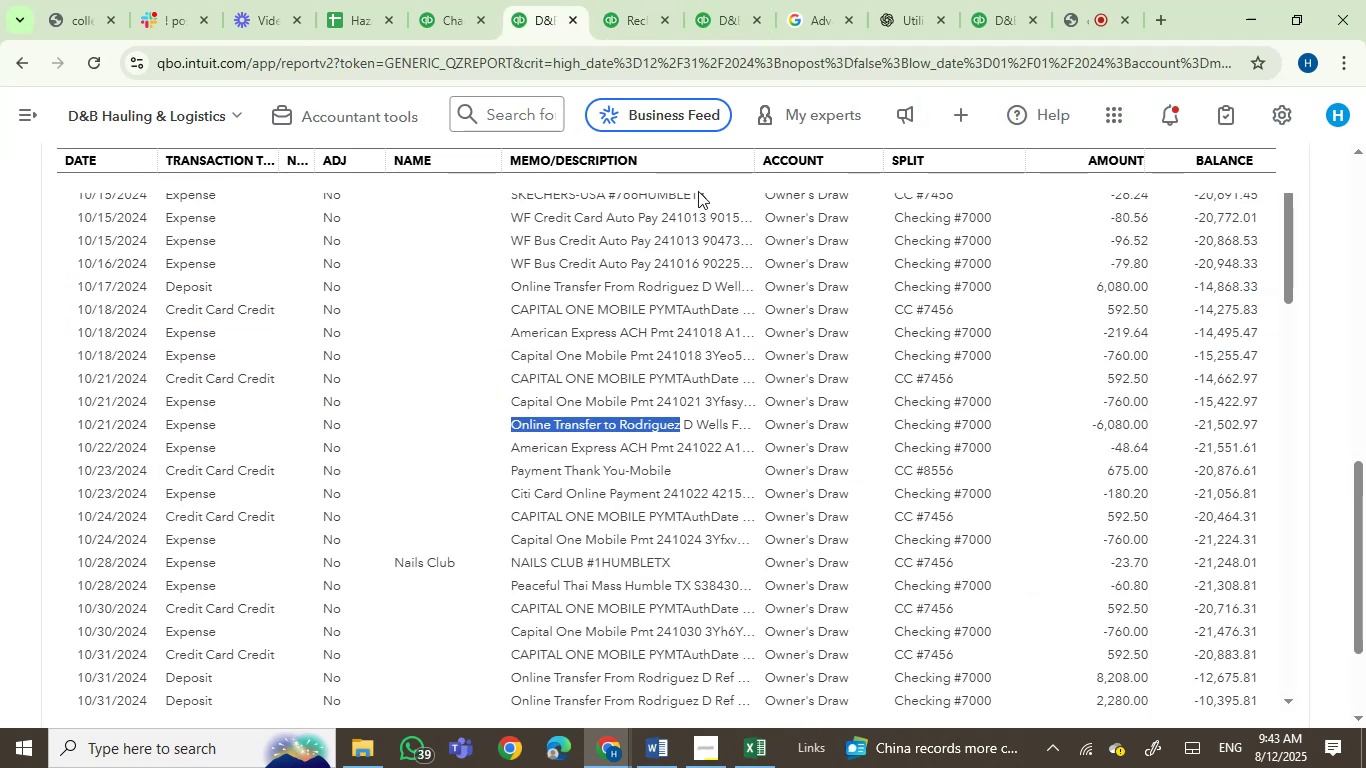 
hold_key(key=ControlLeft, duration=0.74)
 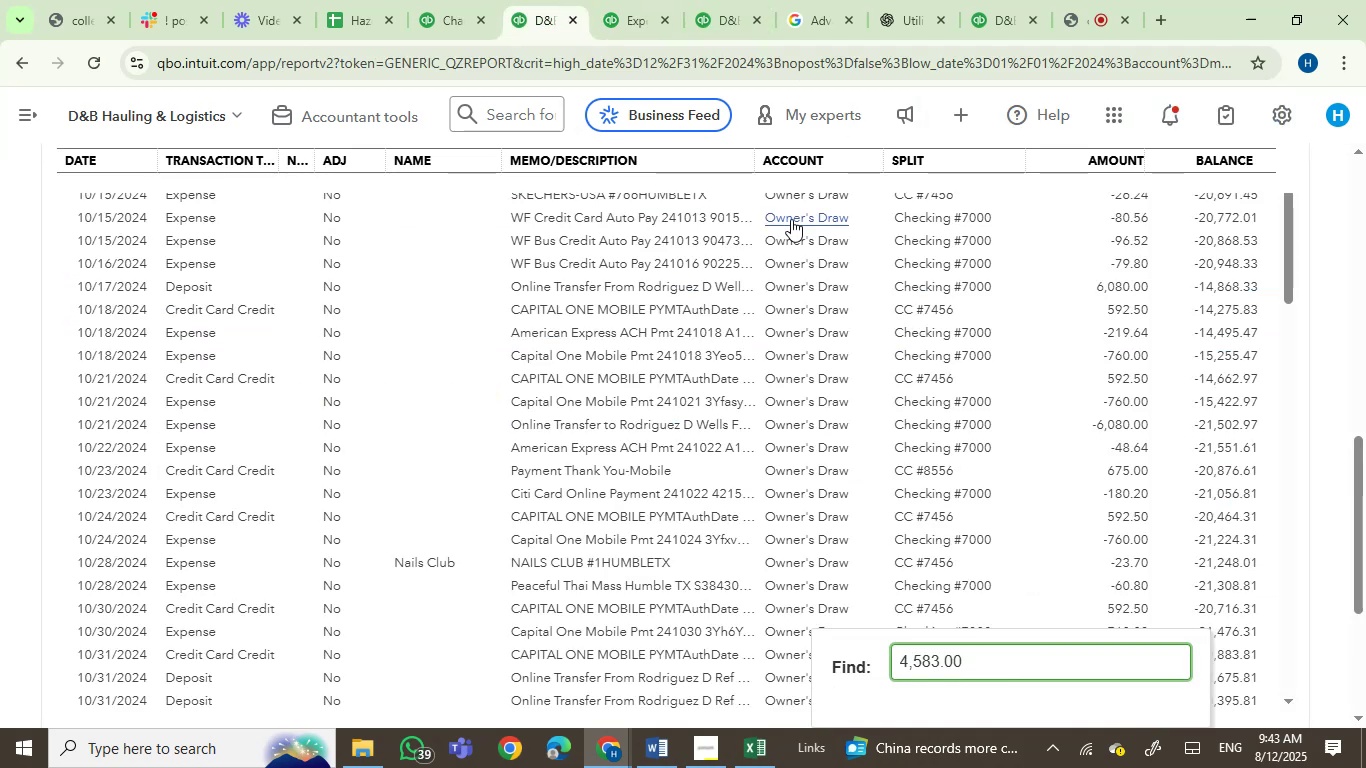 
type(fv)
 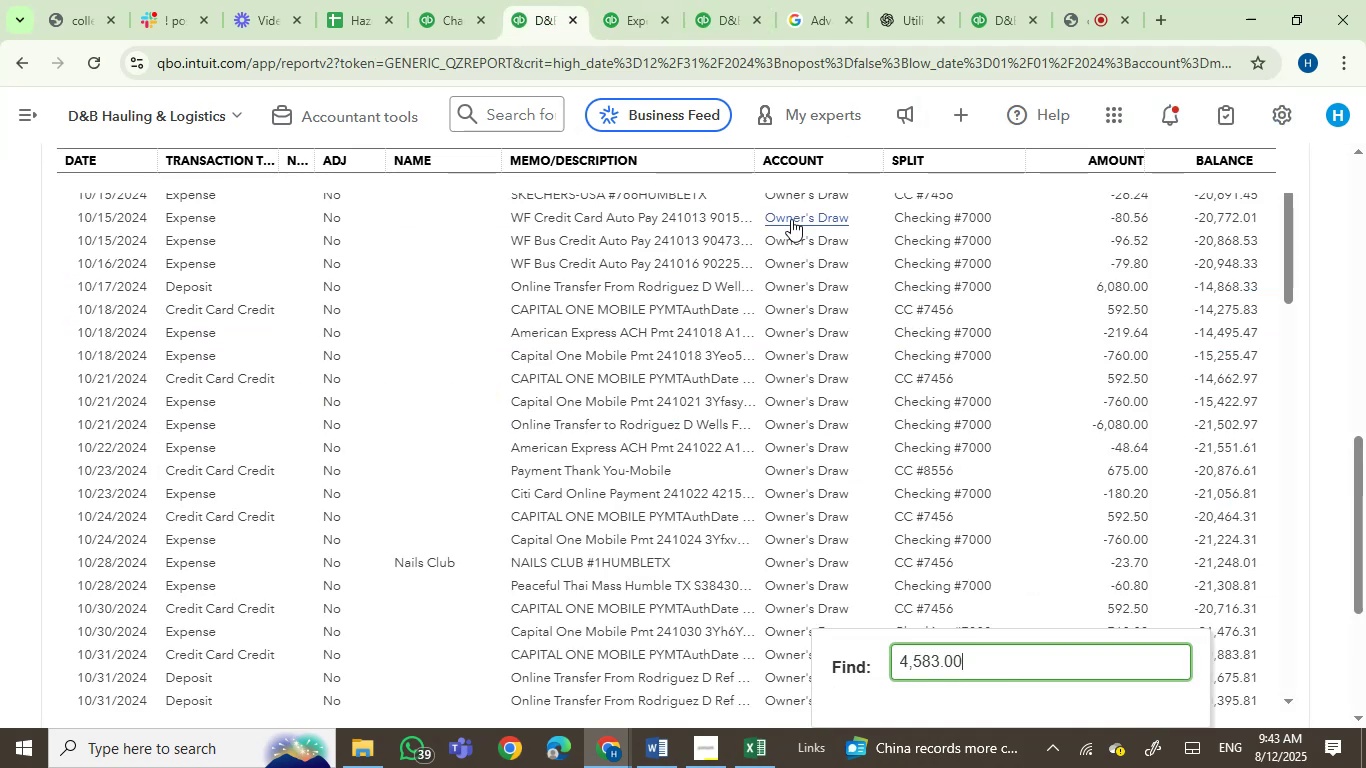 
key(Enter)
 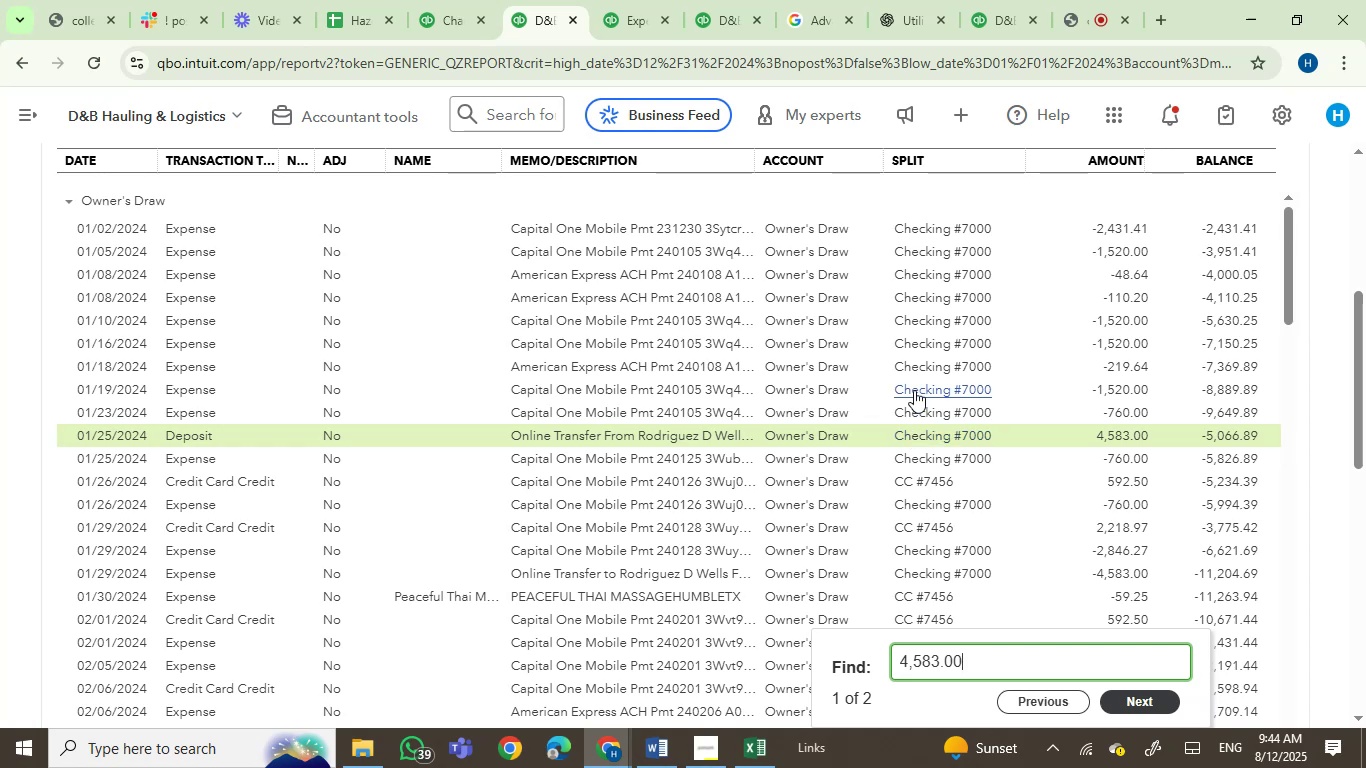 
wait(54.67)
 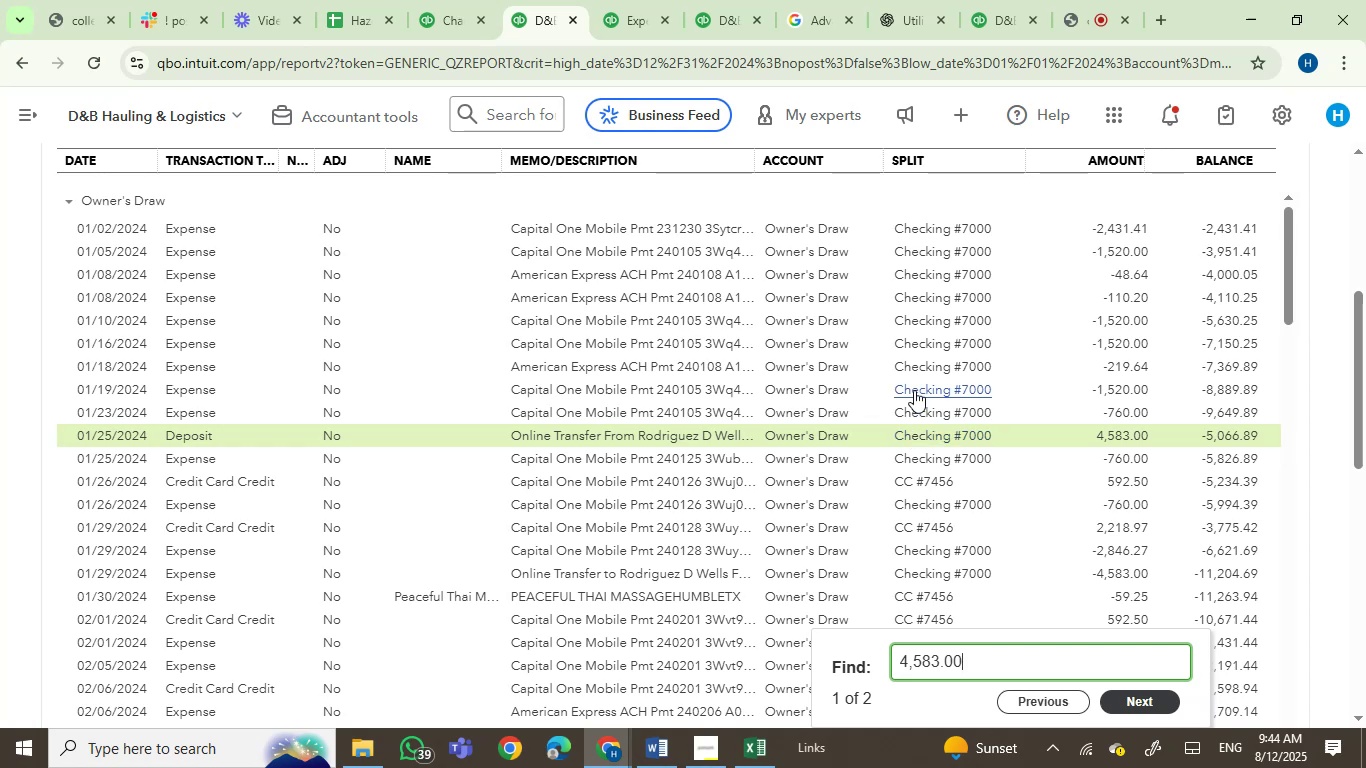 
mouse_move([629, 273])
 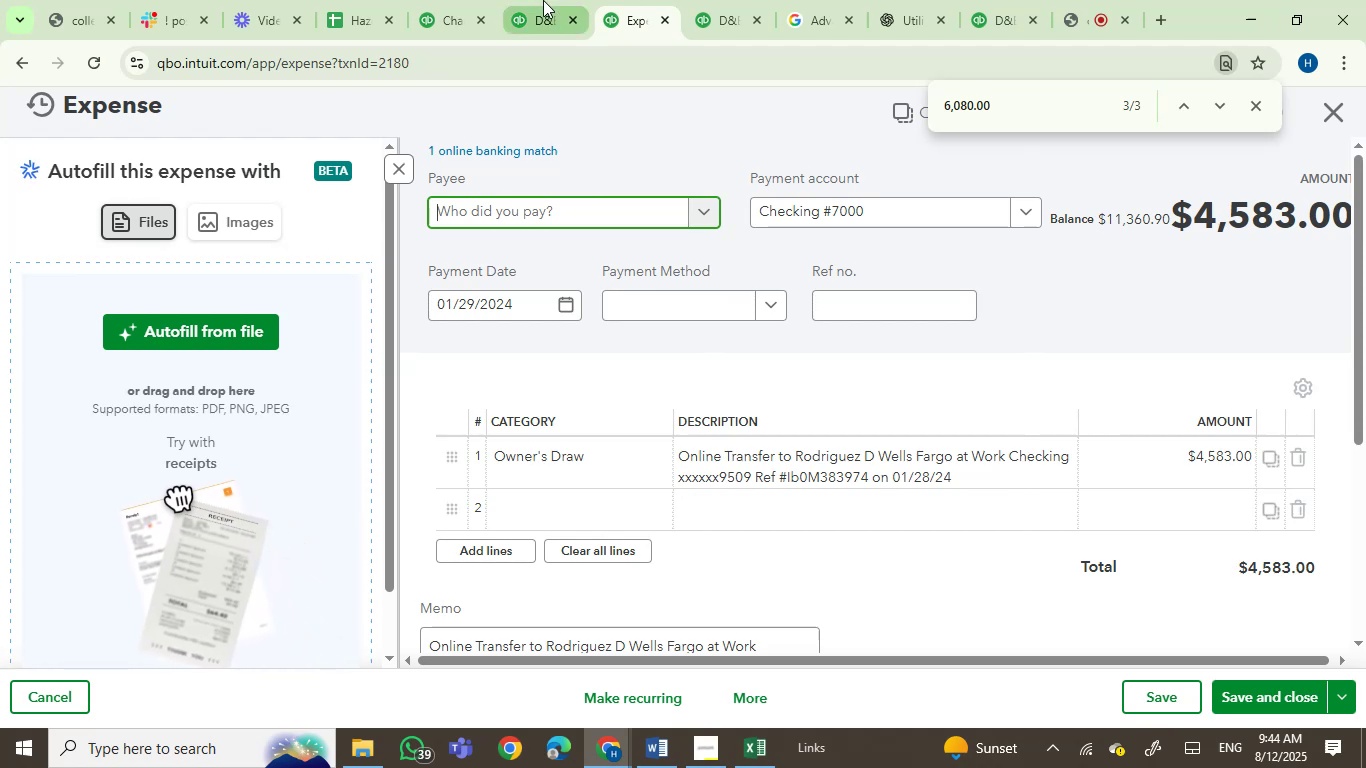 
left_click([535, 0])
 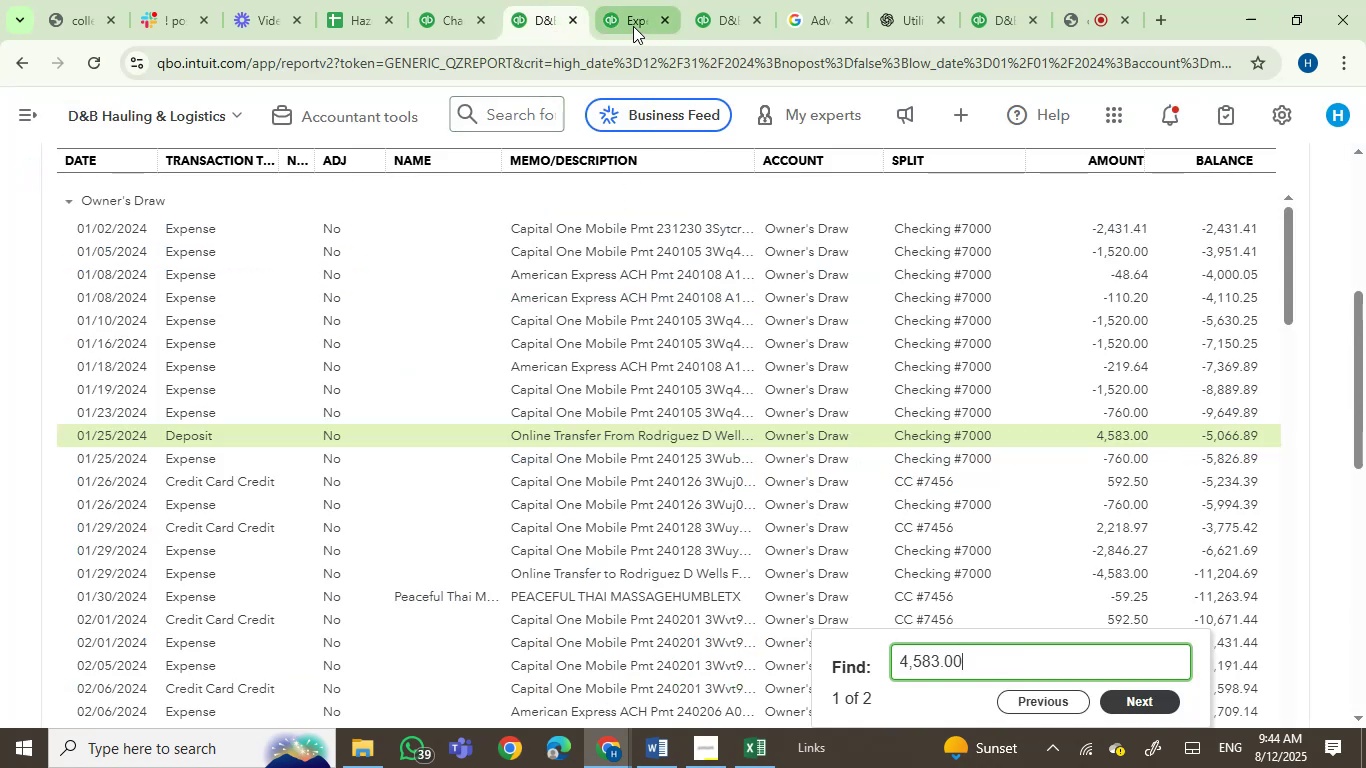 
left_click([633, 26])
 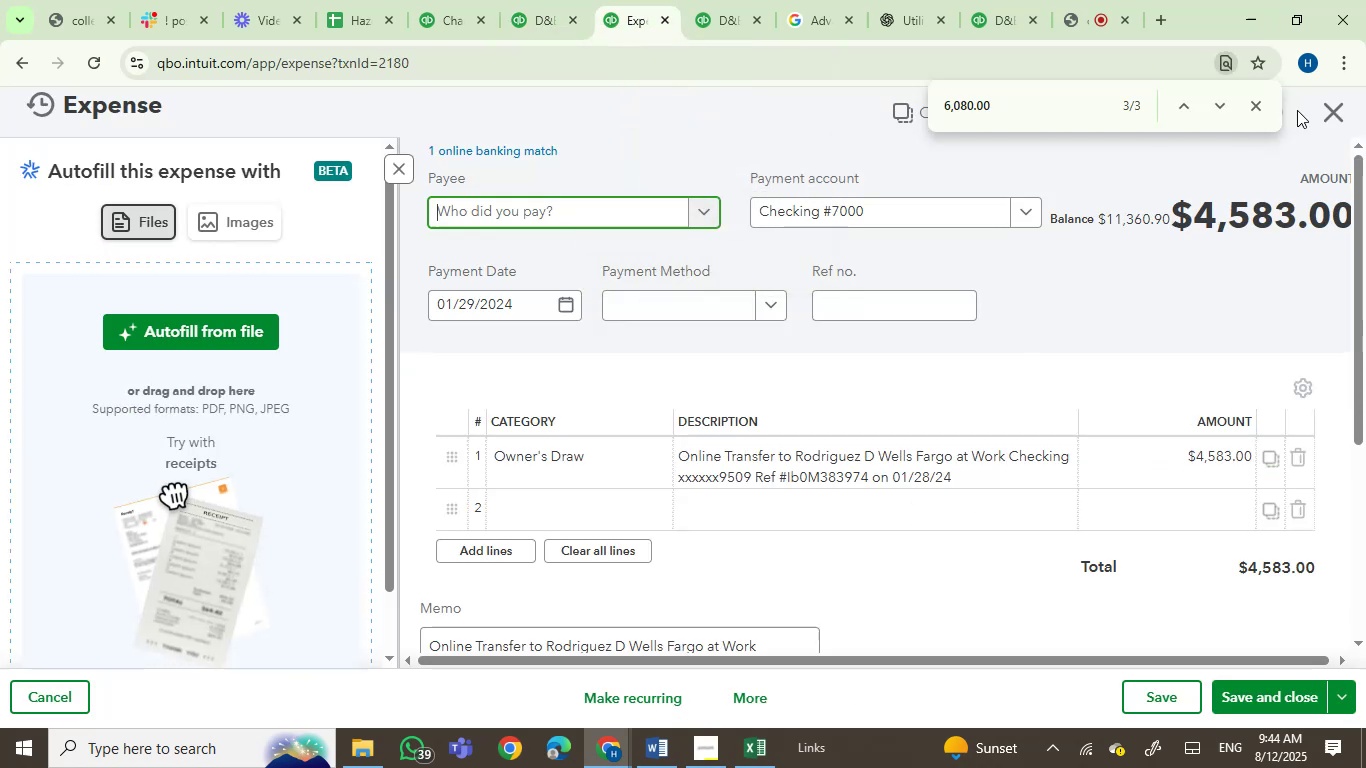 
left_click([1327, 105])
 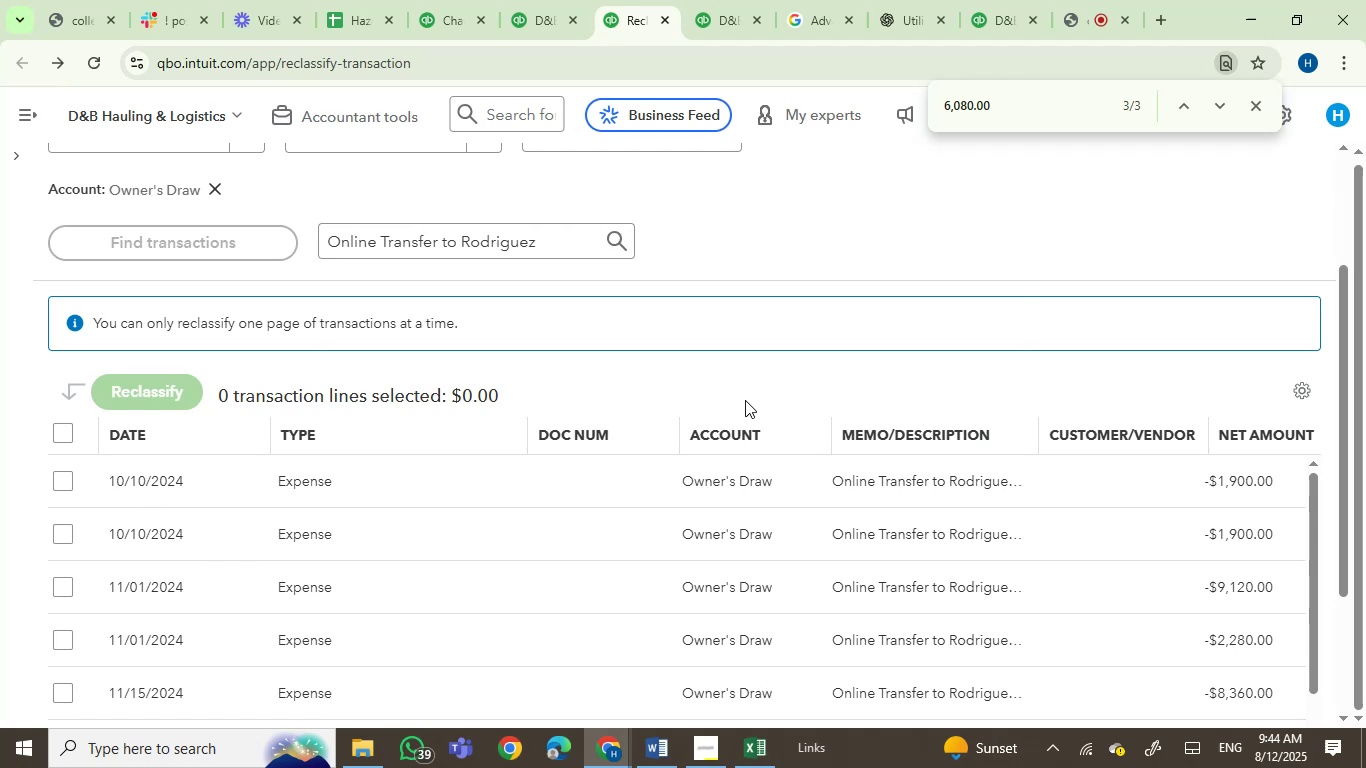 
wait(6.05)
 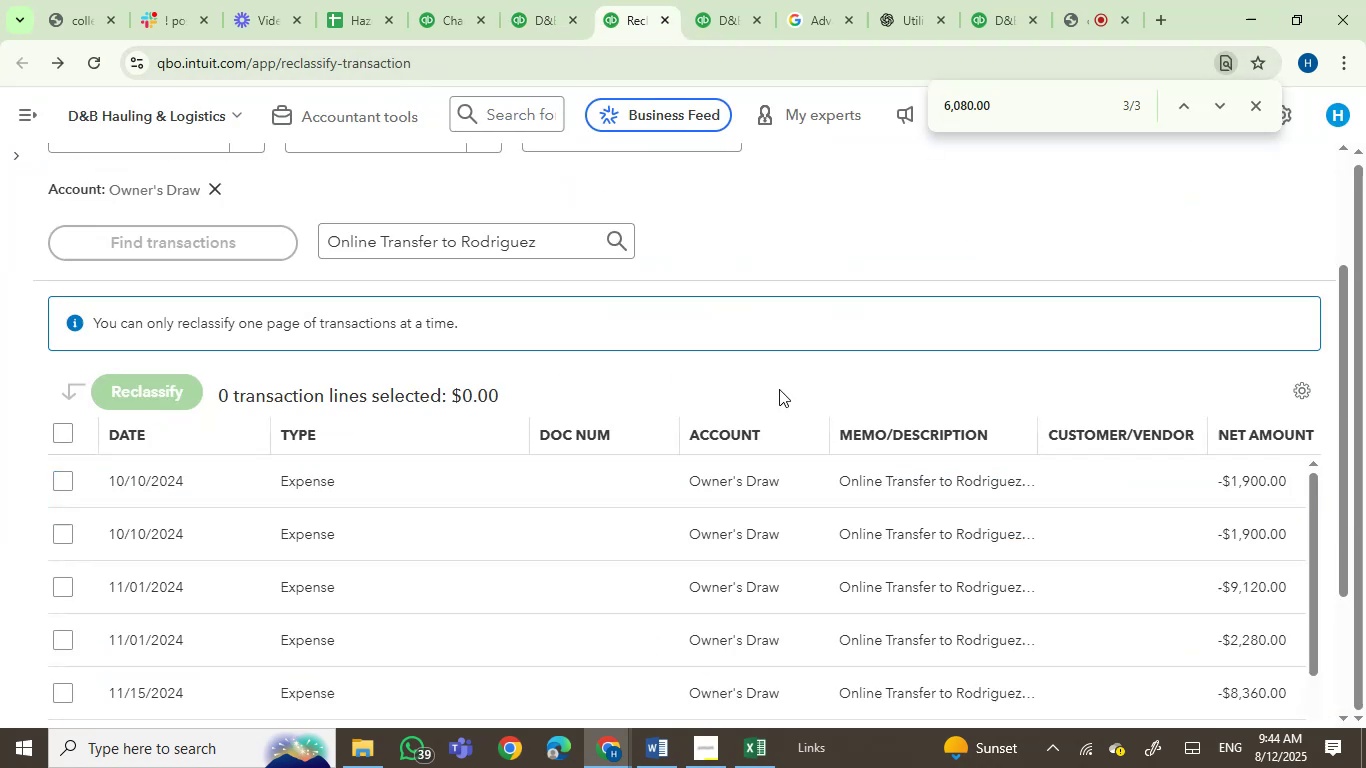 
key(Control+V)
 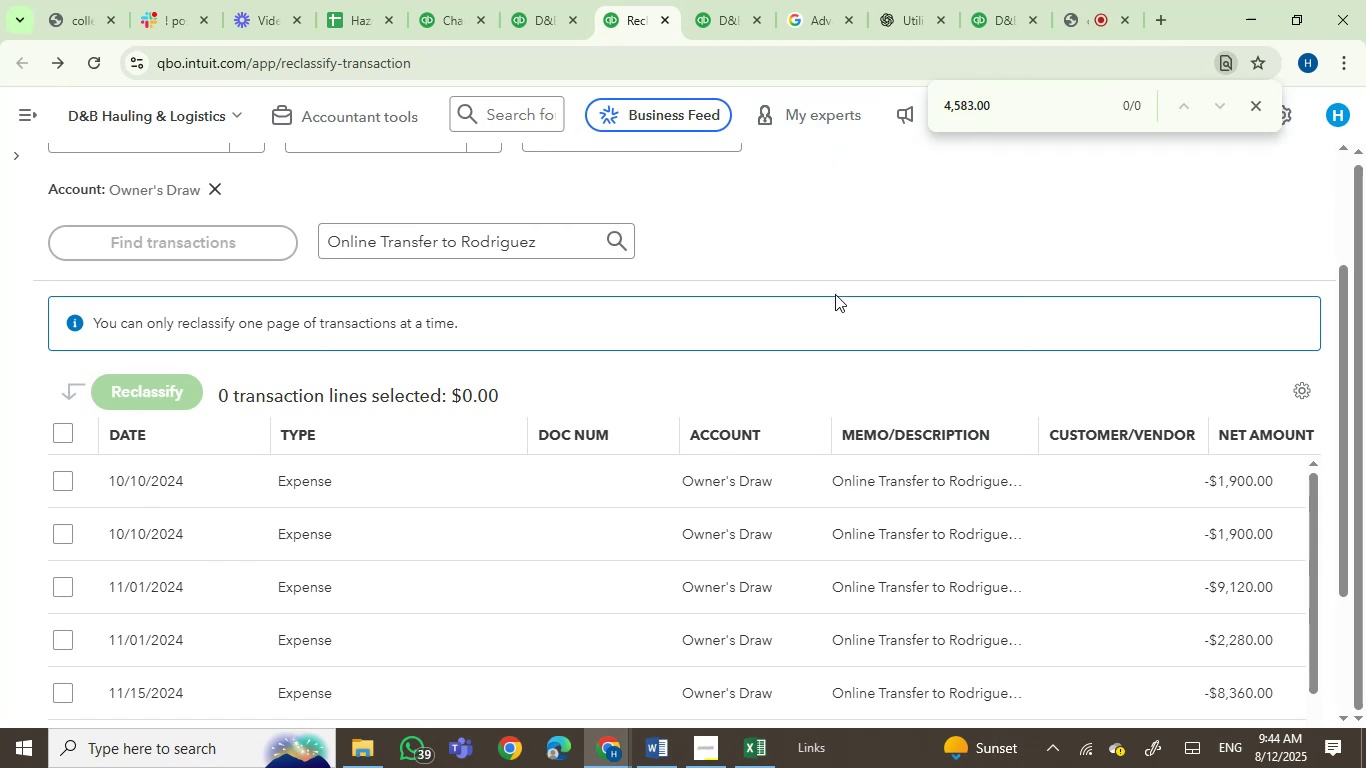 
key(Enter)
 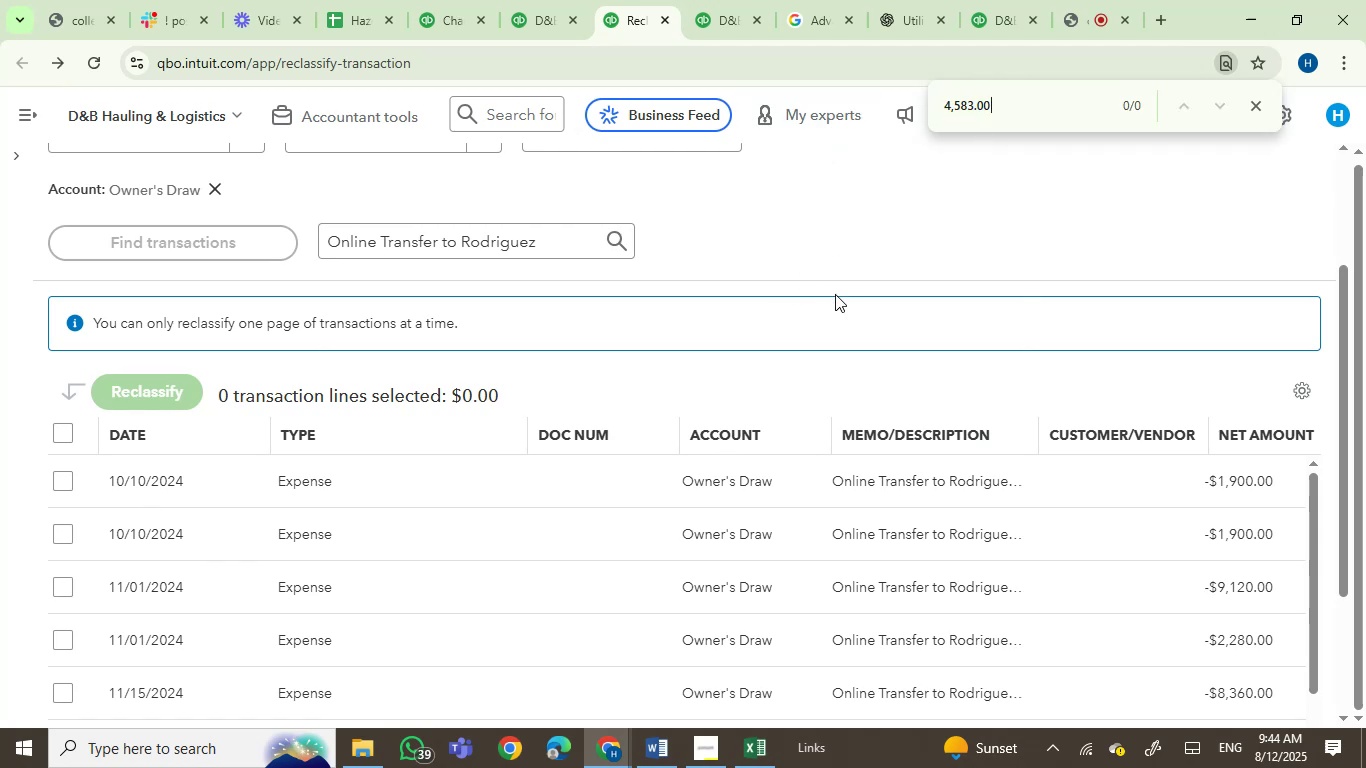 
key(Enter)
 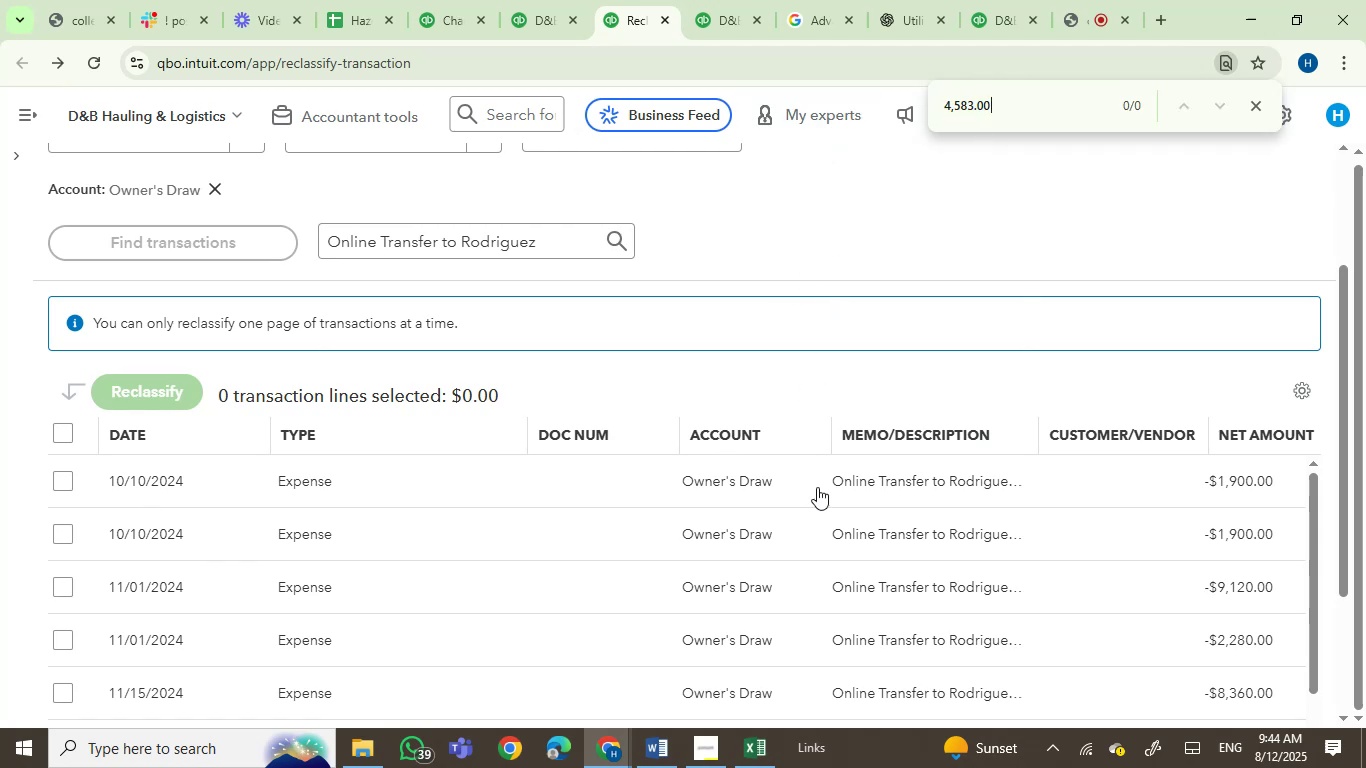 
scroll: coordinate [825, 578], scroll_direction: down, amount: 1.0
 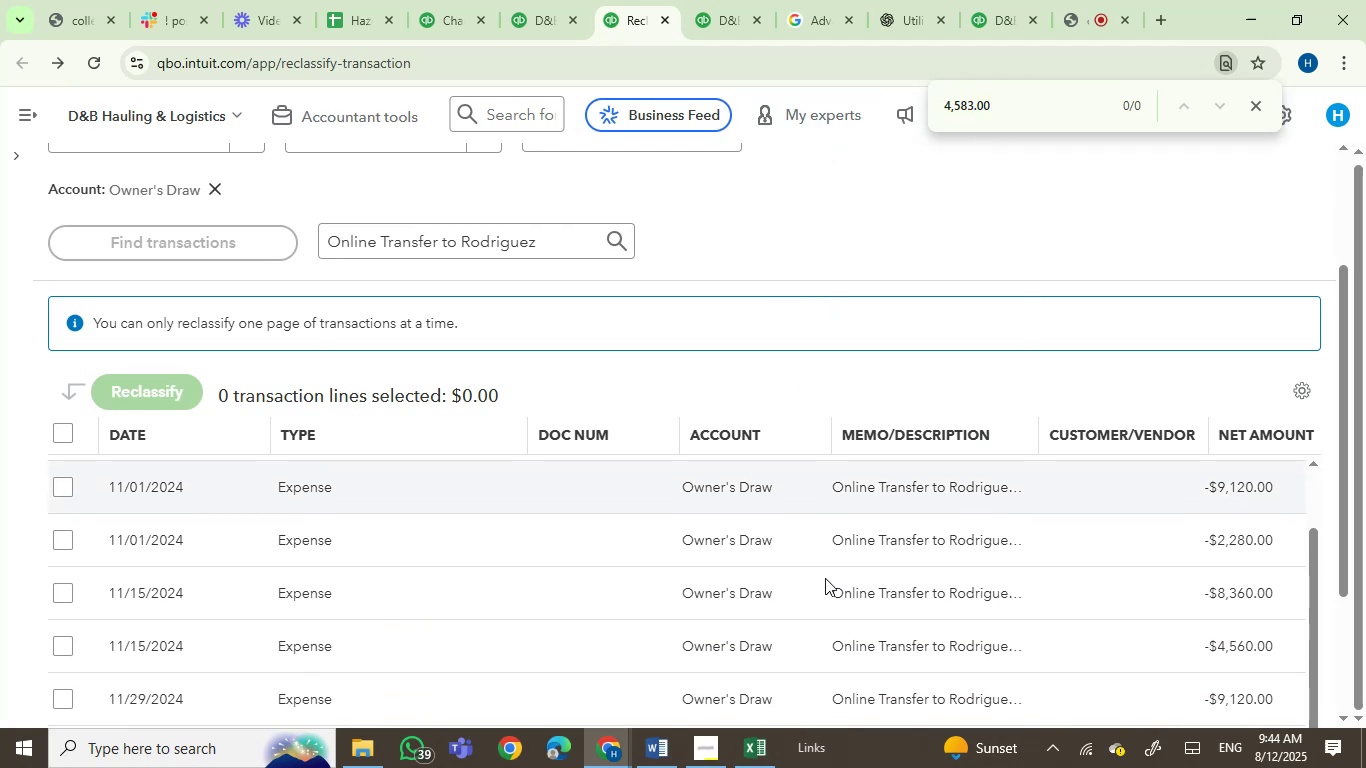 
scroll: coordinate [825, 575], scroll_direction: up, amount: 1.0
 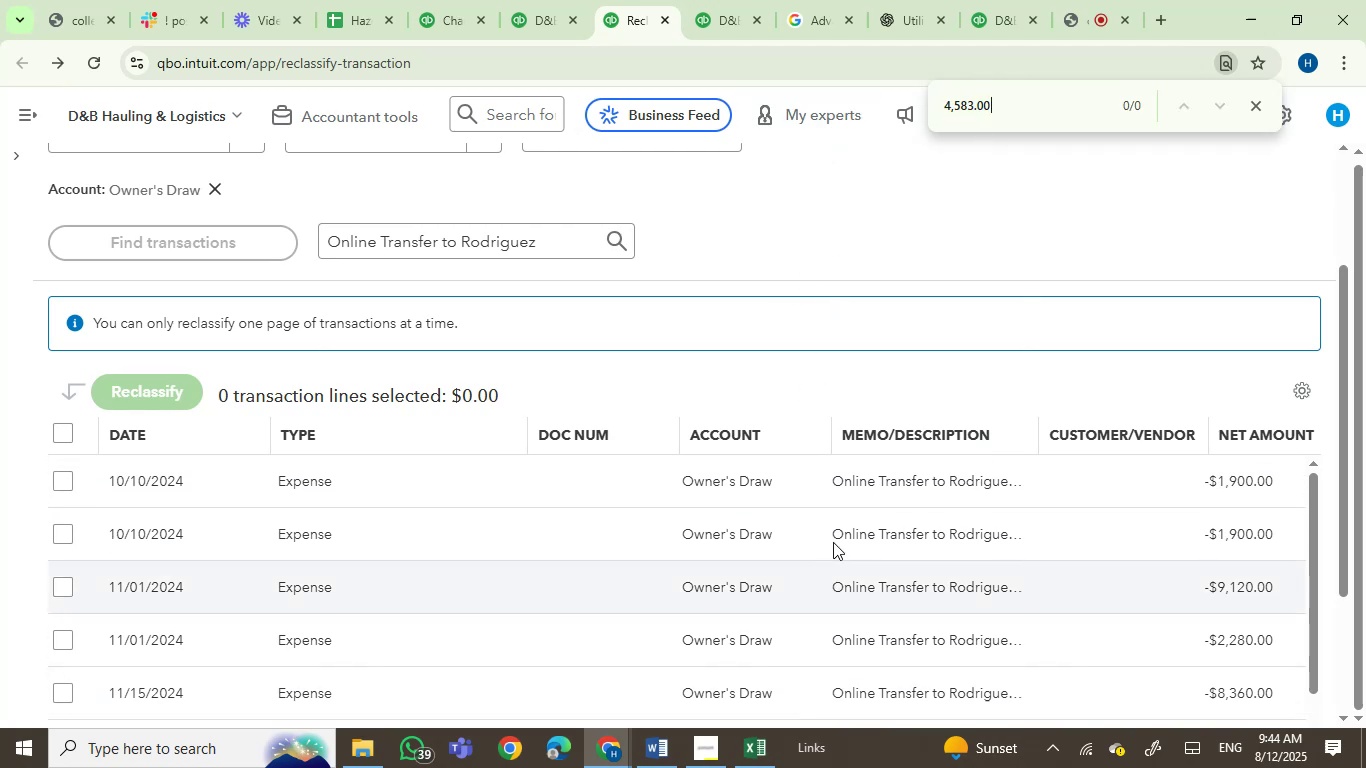 
scroll: coordinate [1346, 623], scroll_direction: down, amount: 10.0
 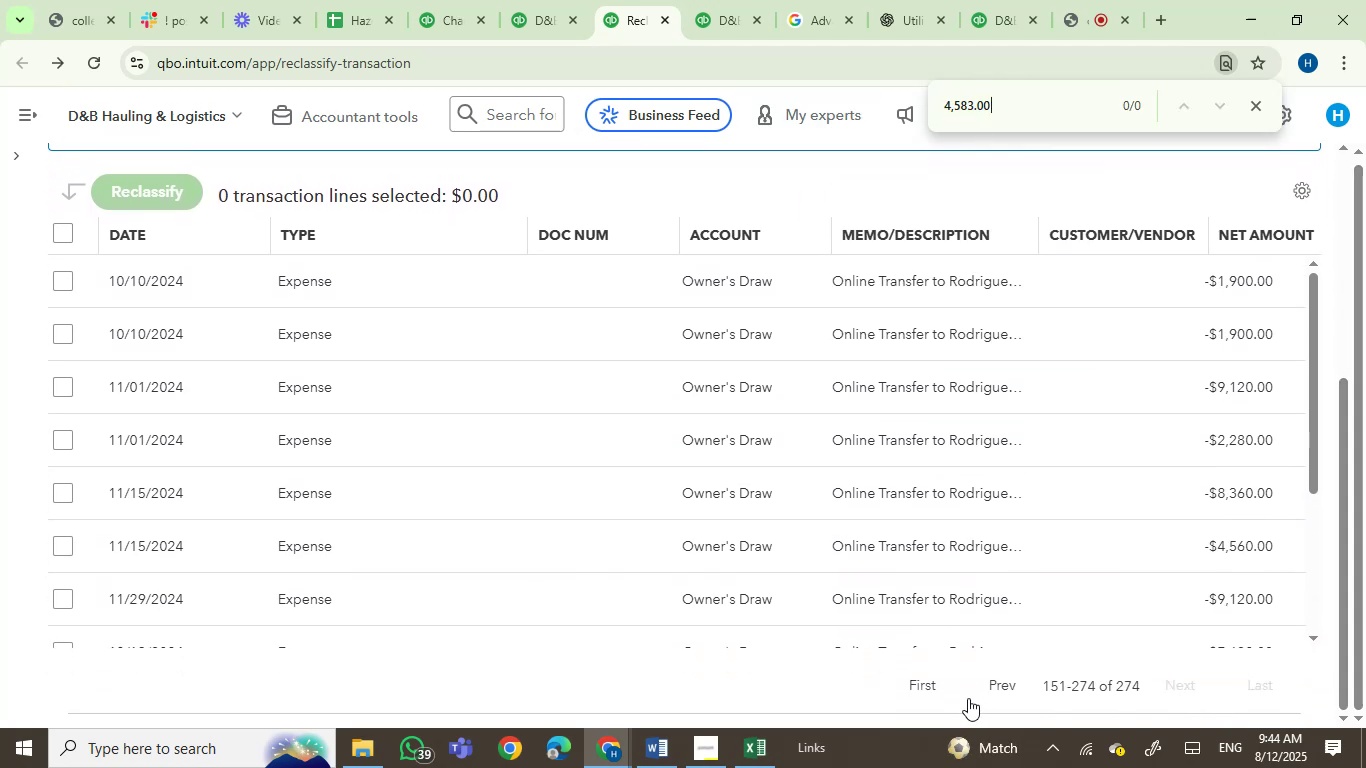 
left_click([928, 688])
 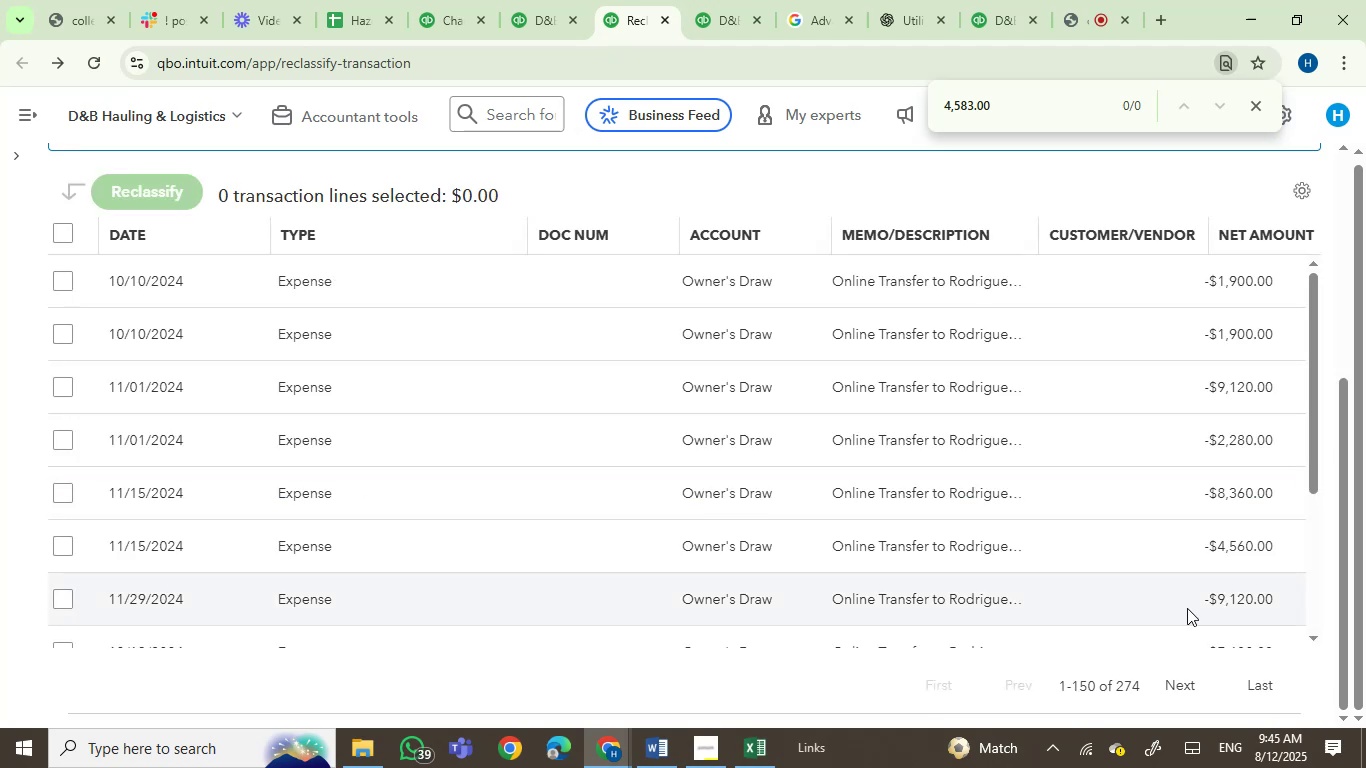 
left_click([1013, 113])
 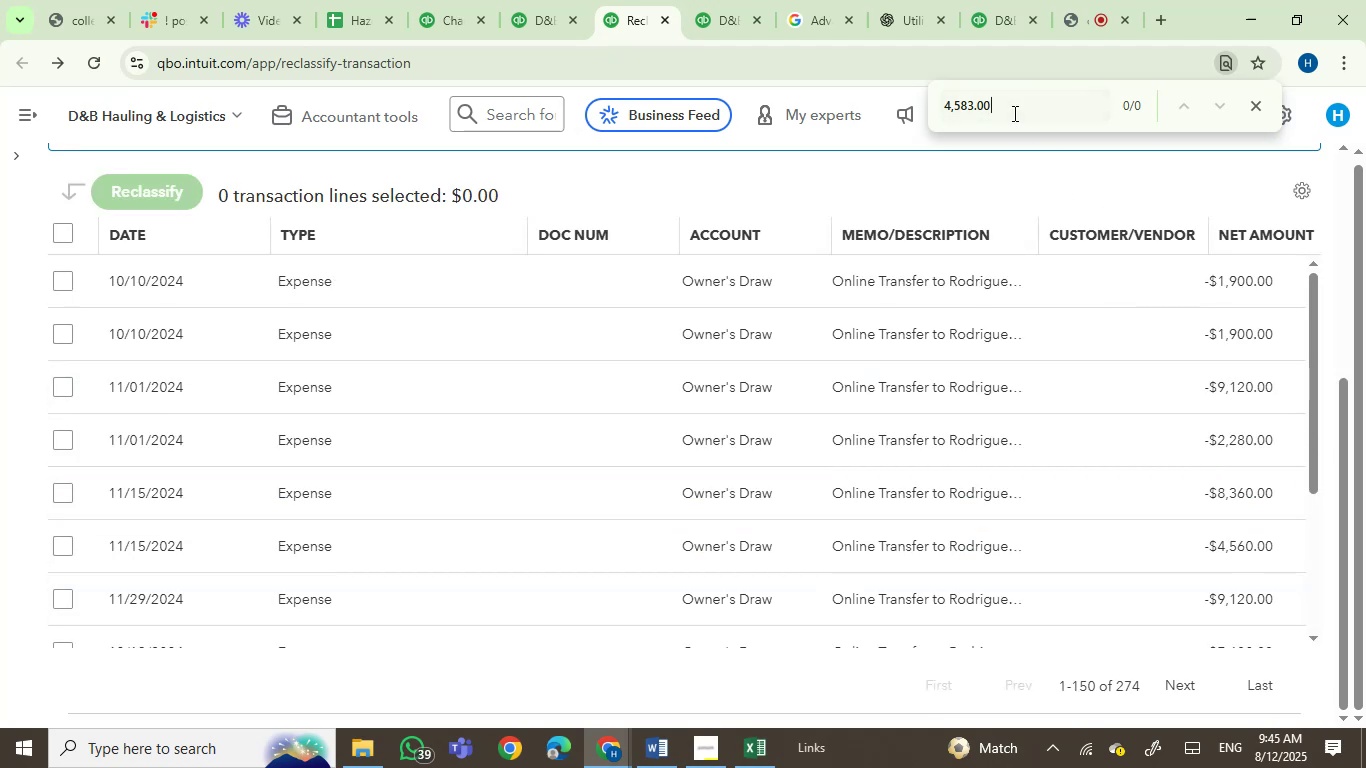 
key(Enter)
 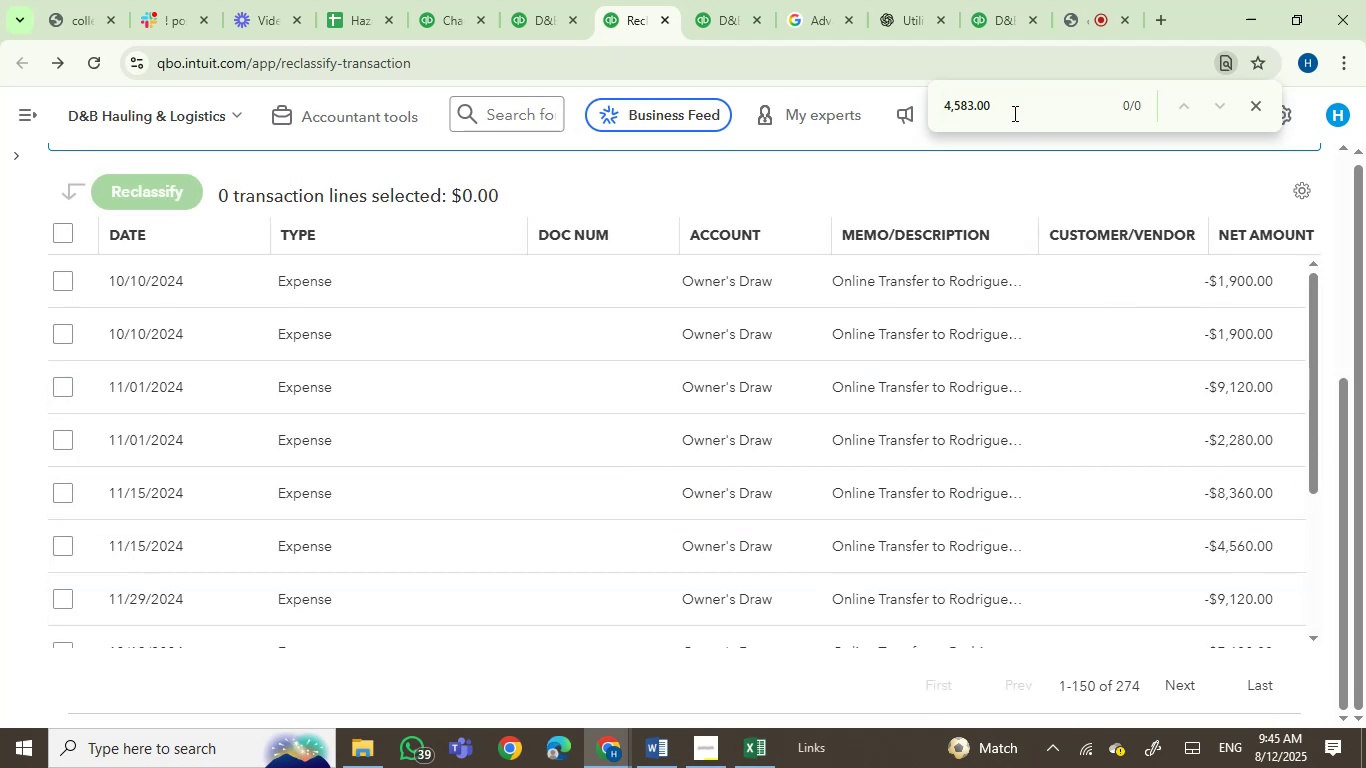 
key(Enter)
 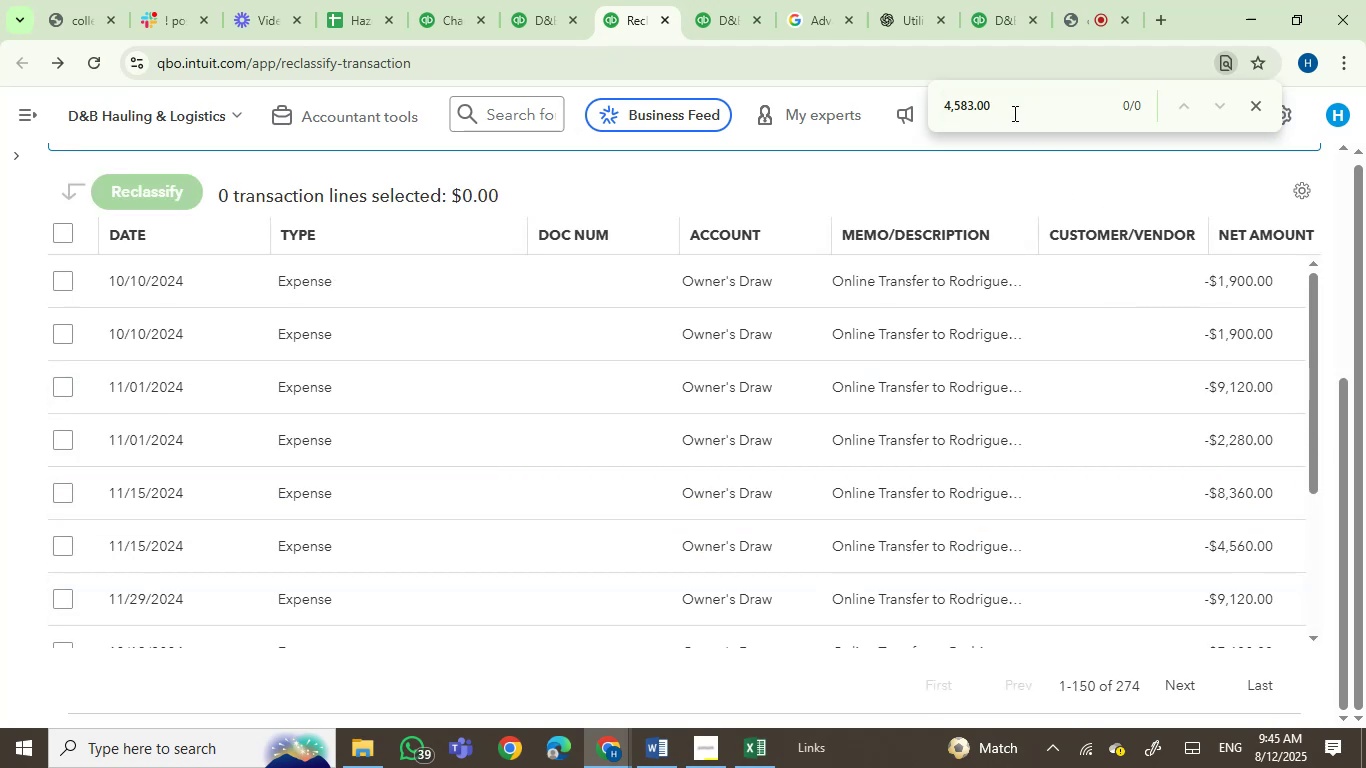 
key(Enter)
 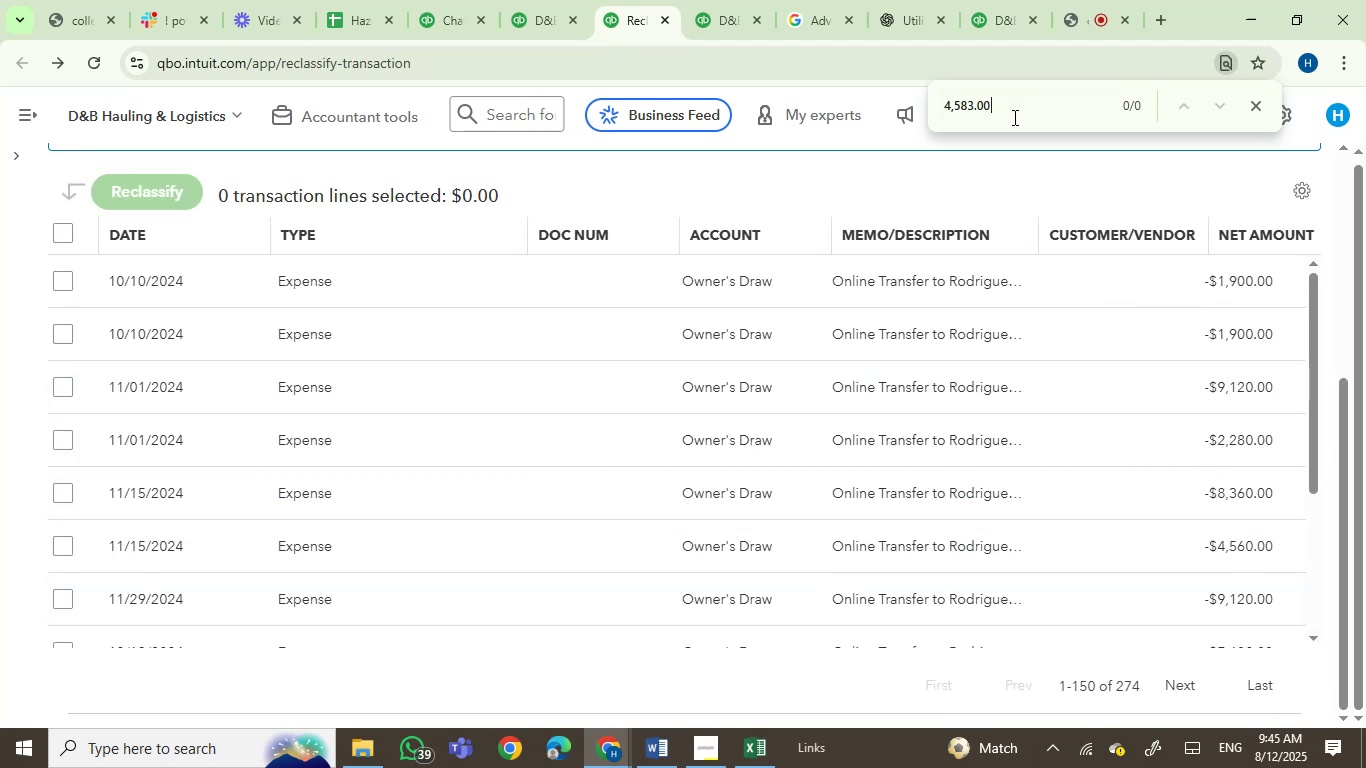 
key(Backspace)
 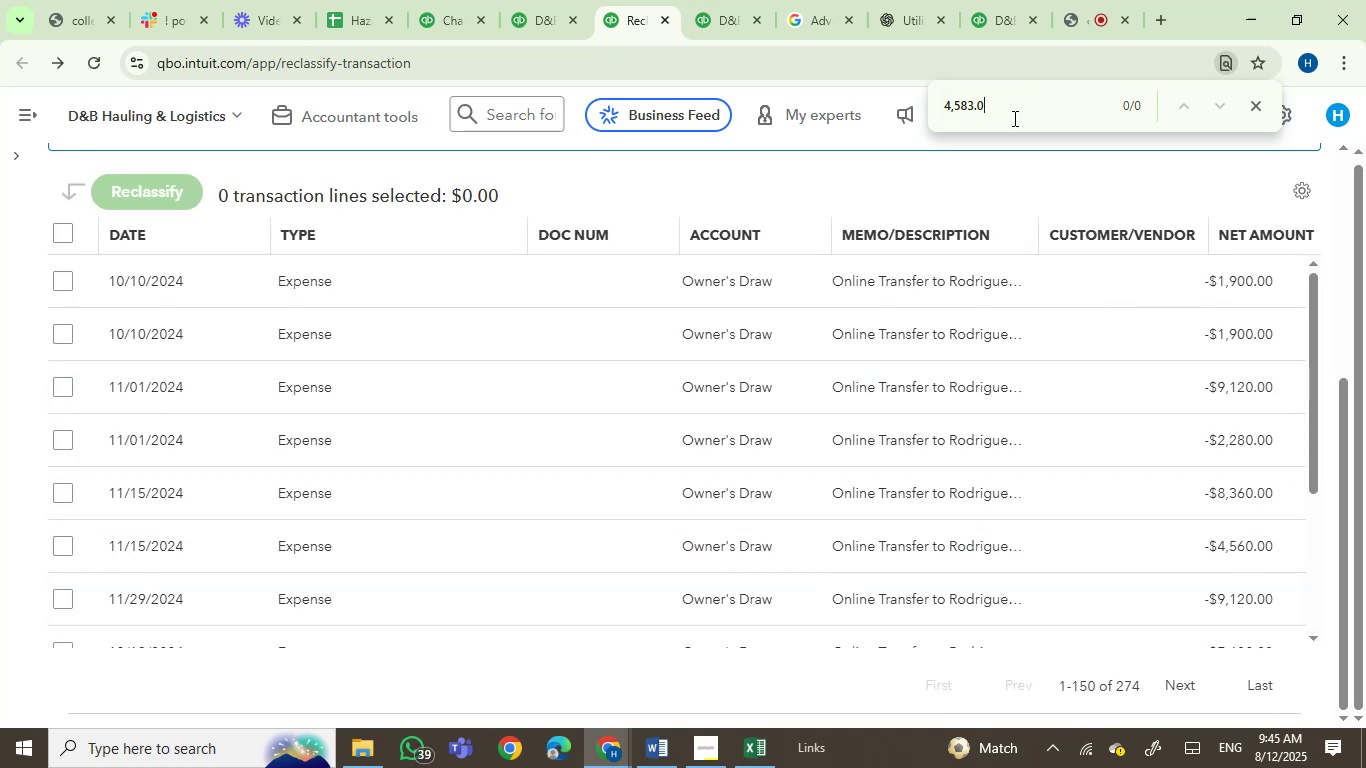 
key(Backspace)
 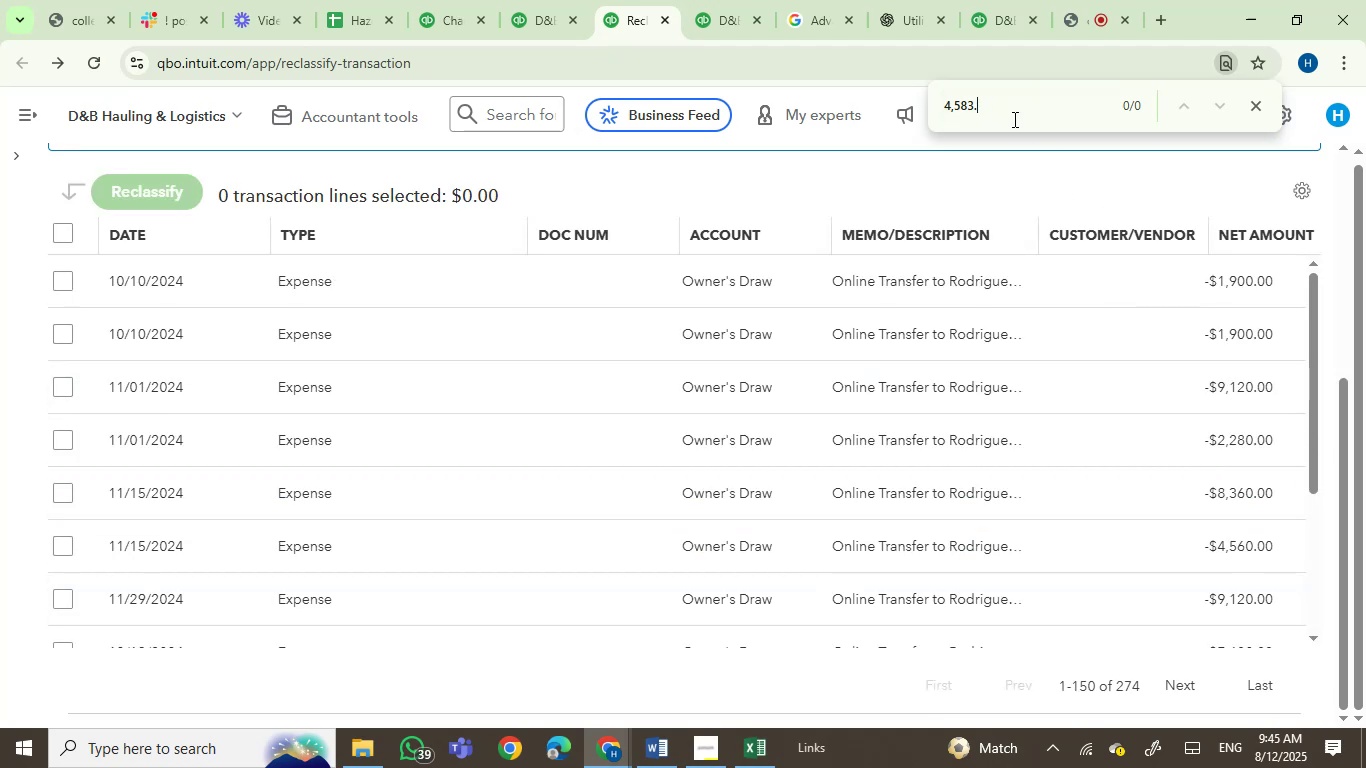 
key(Backspace)
 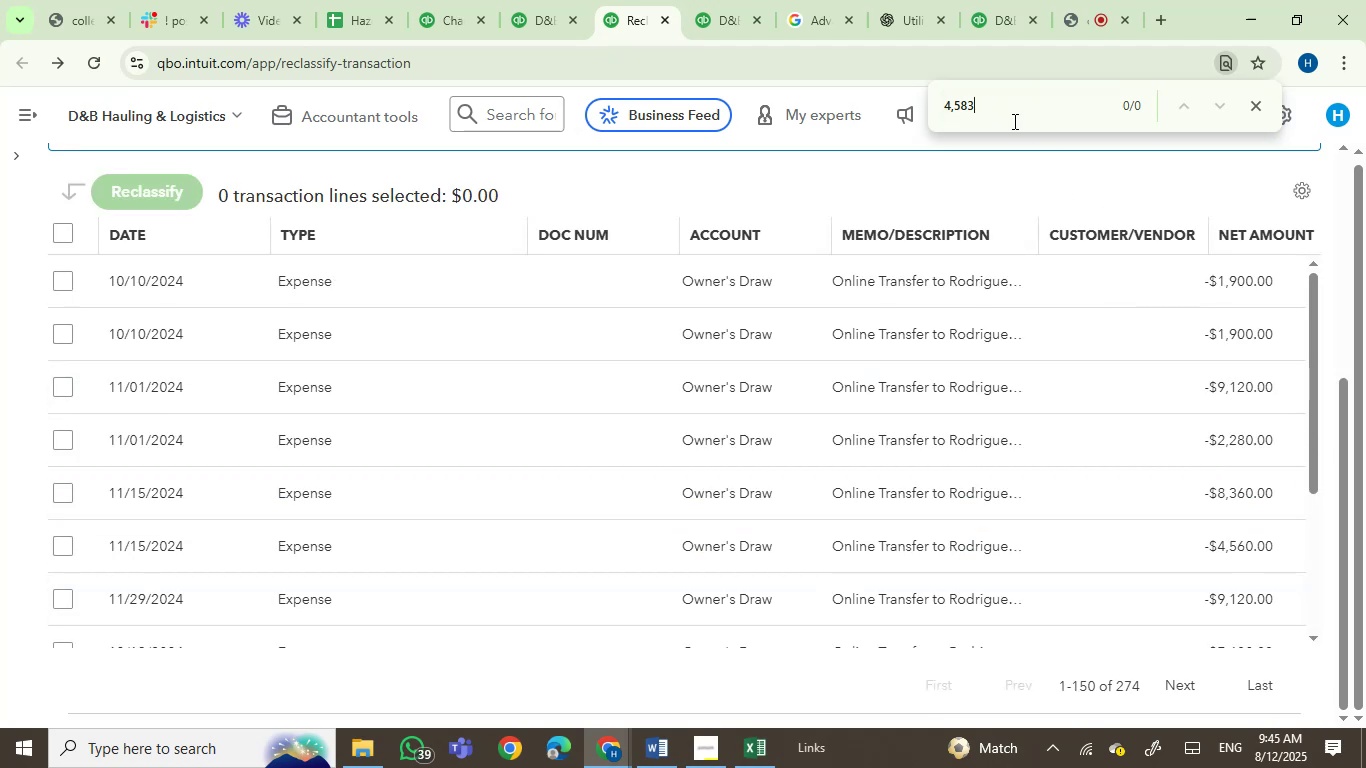 
key(Enter)
 